 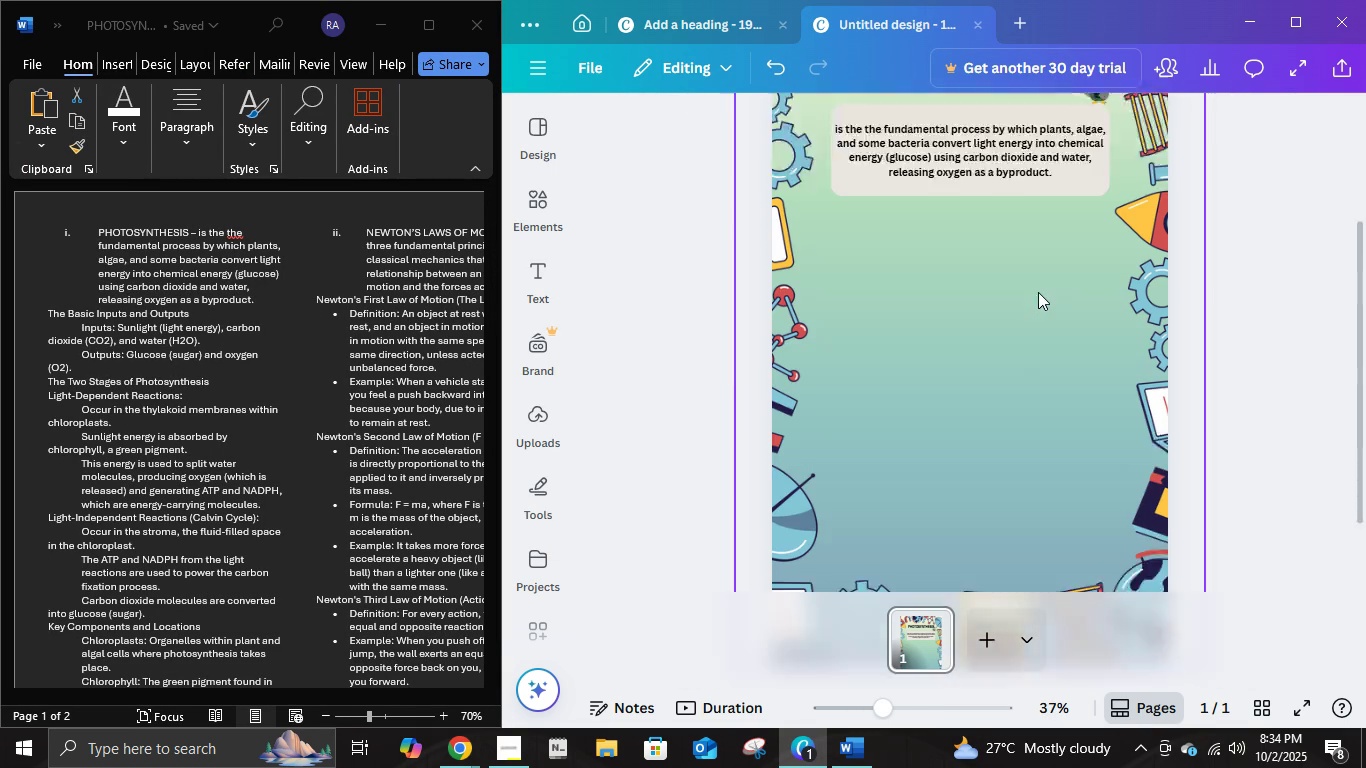 
scroll: coordinate [1031, 368], scroll_direction: down, amount: 3.0
 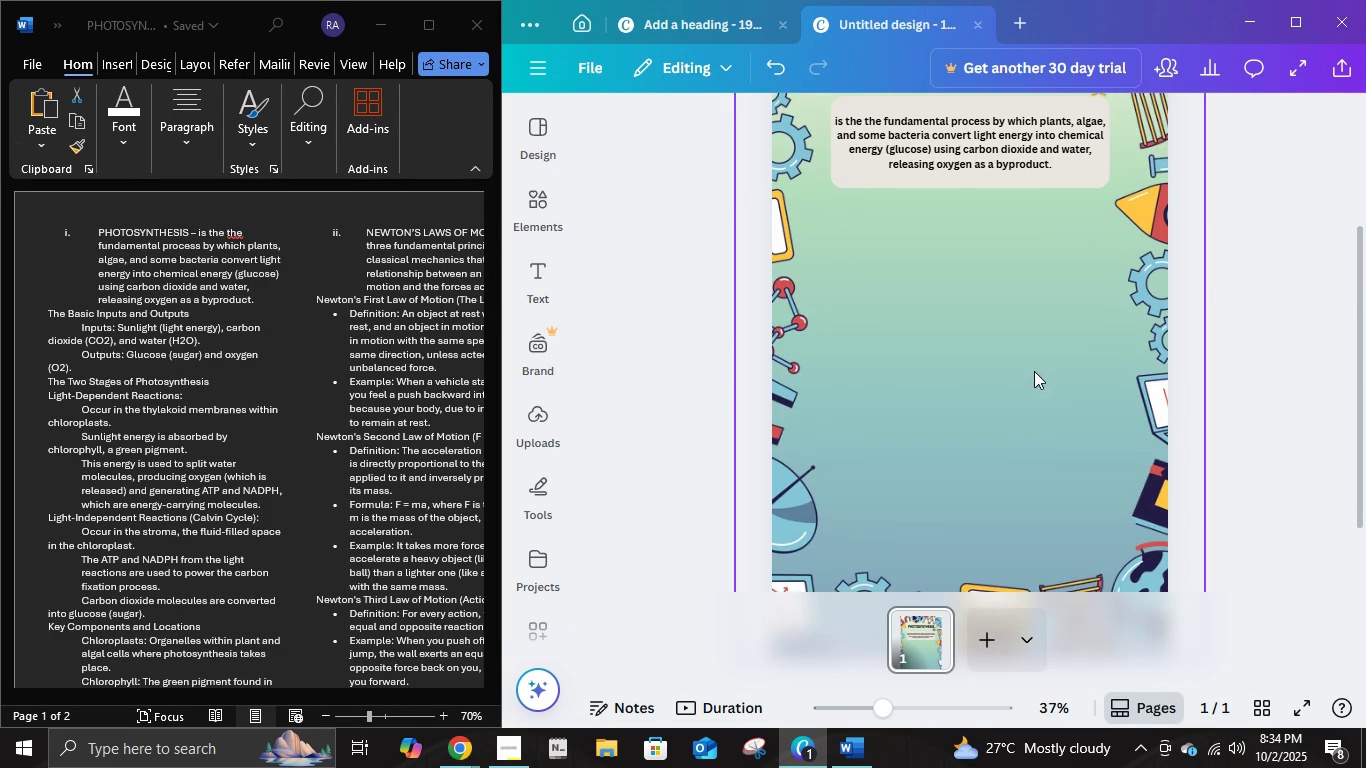 
scroll: coordinate [1035, 373], scroll_direction: up, amount: 5.0
 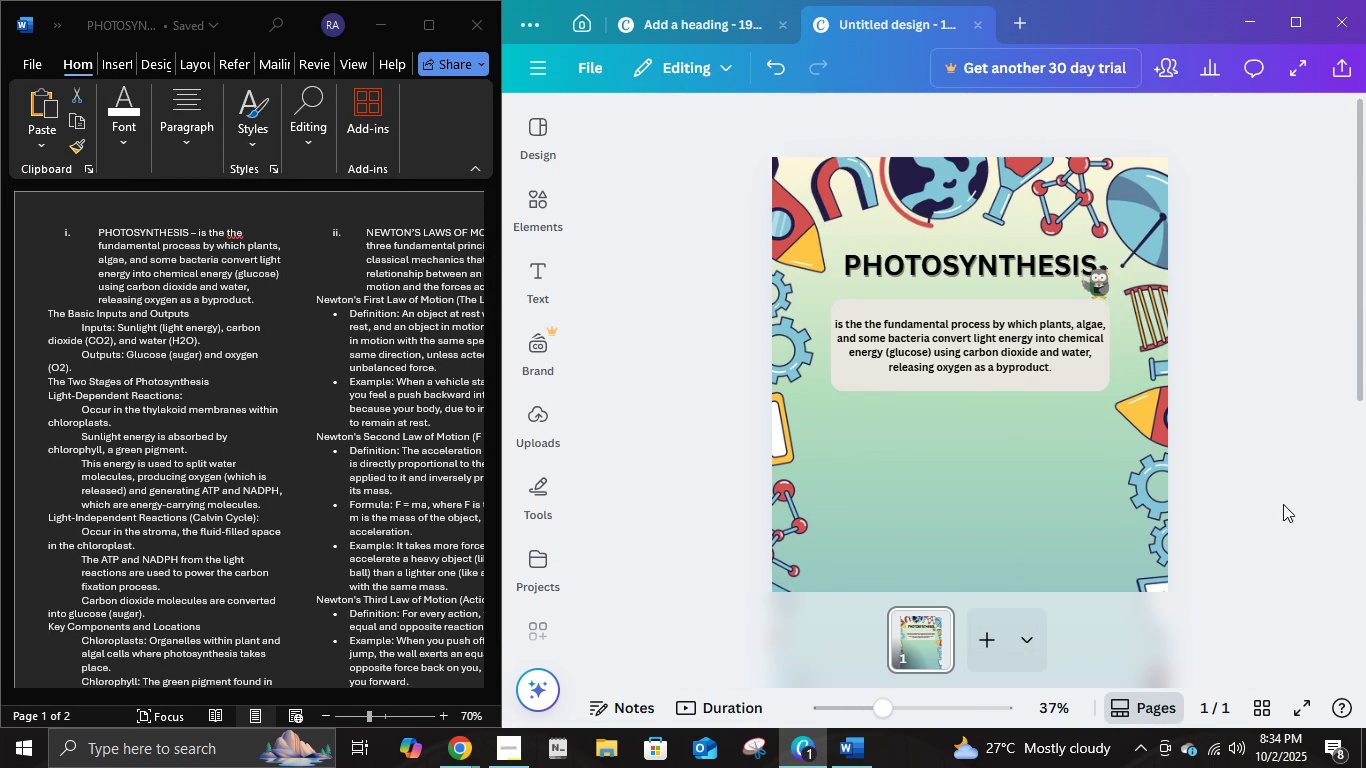 
scroll: coordinate [1236, 495], scroll_direction: down, amount: 4.0
 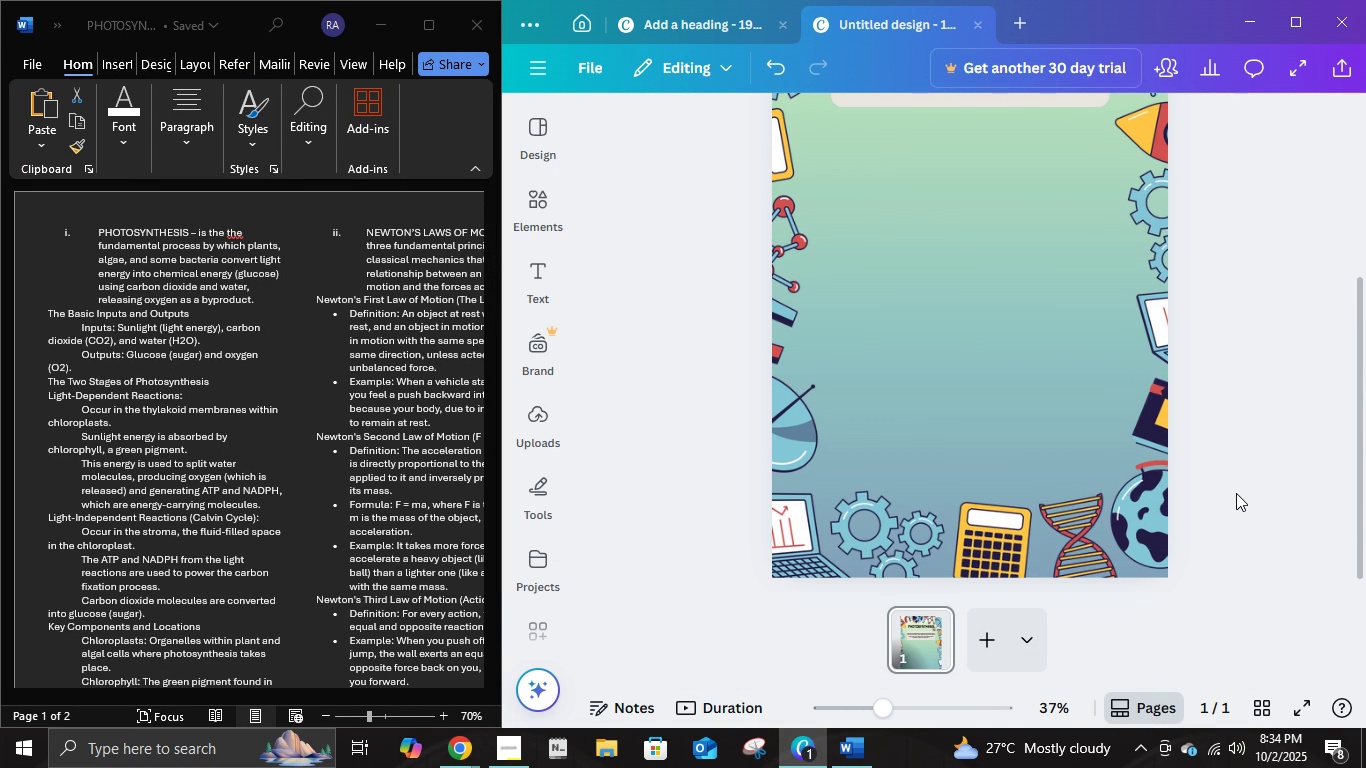 
scroll: coordinate [1236, 493], scroll_direction: up, amount: 1.0
 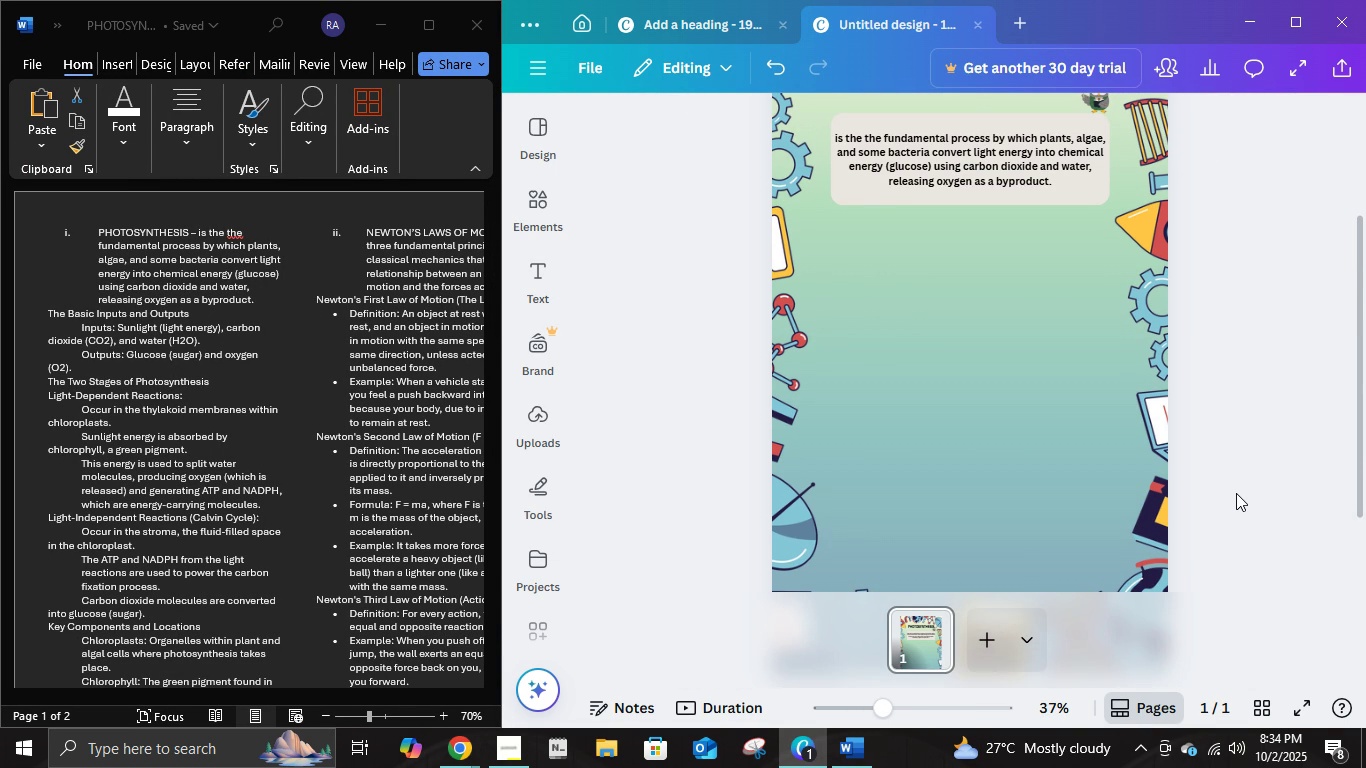 
scroll: coordinate [1236, 493], scroll_direction: down, amount: 1.0
 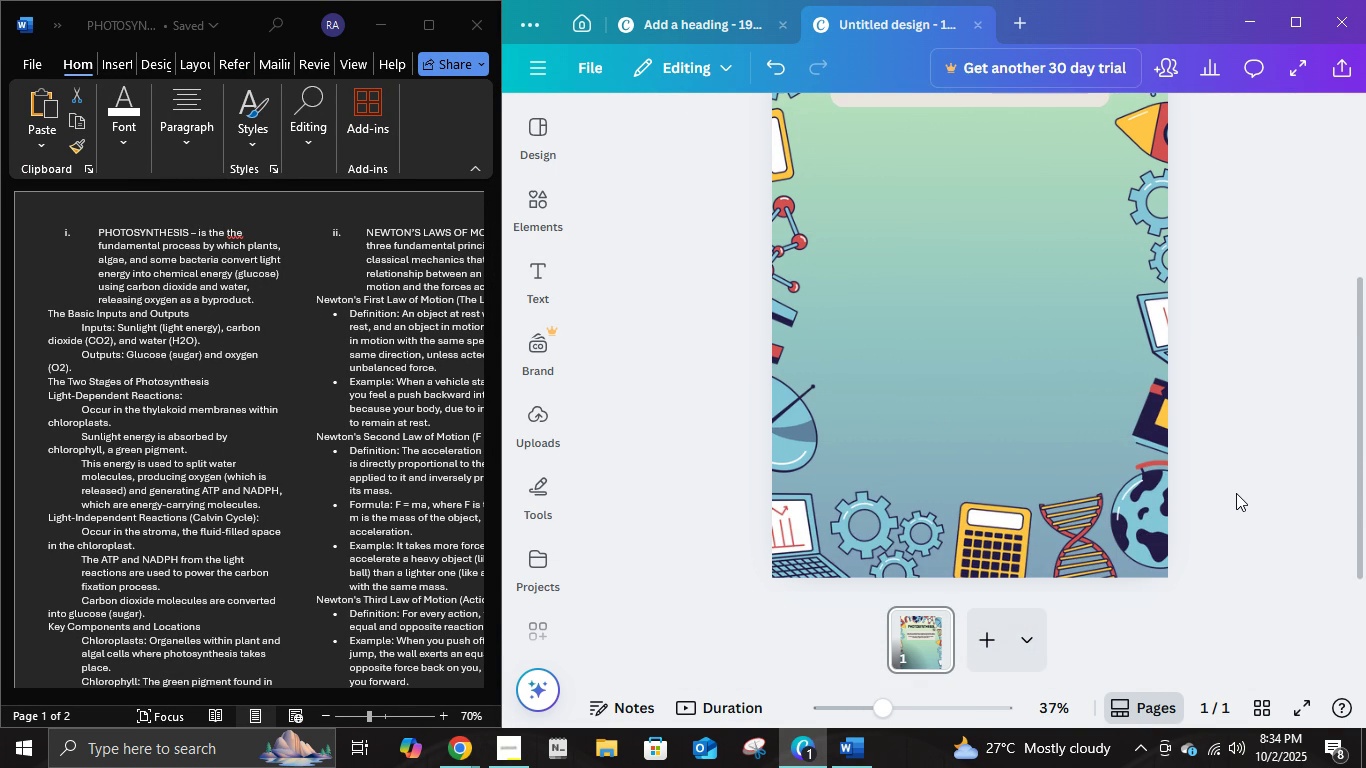 
scroll: coordinate [1236, 493], scroll_direction: up, amount: 2.0
 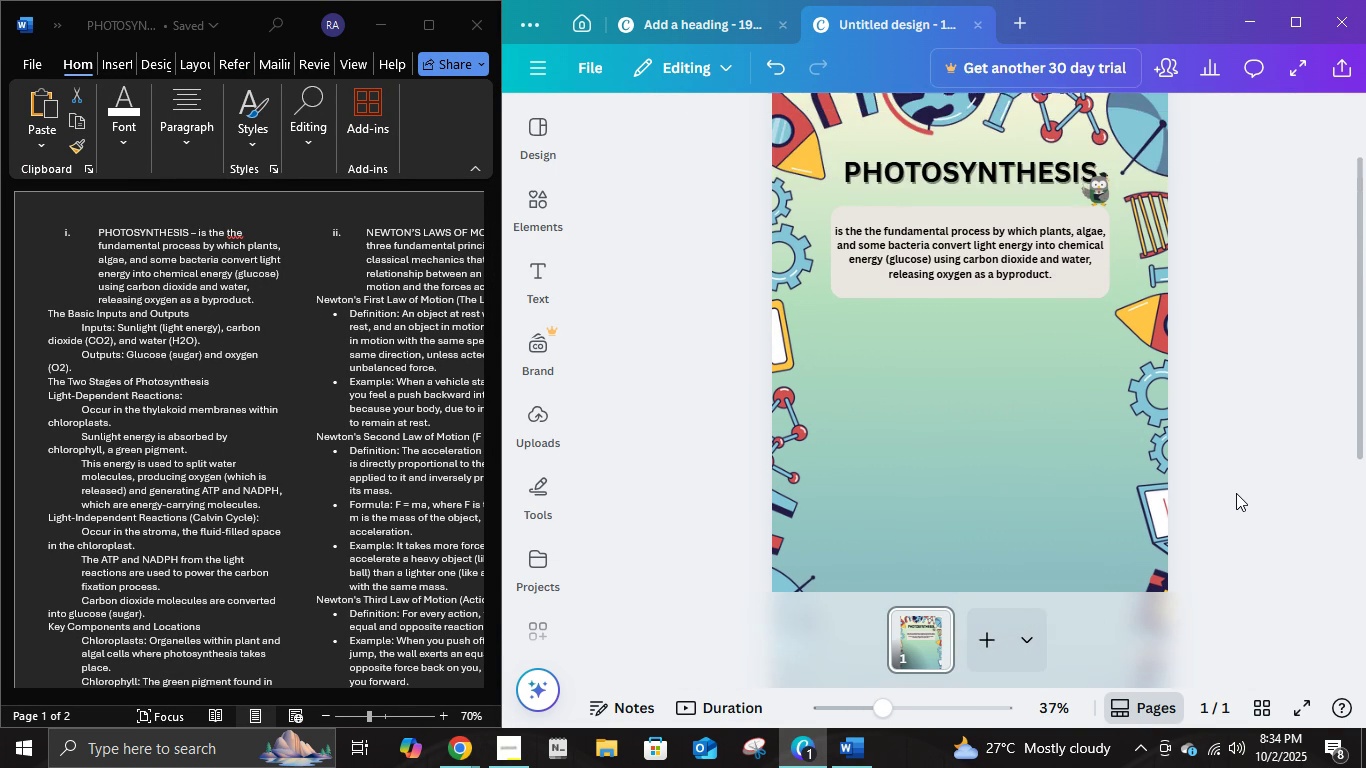 
scroll: coordinate [1236, 493], scroll_direction: down, amount: 2.0
 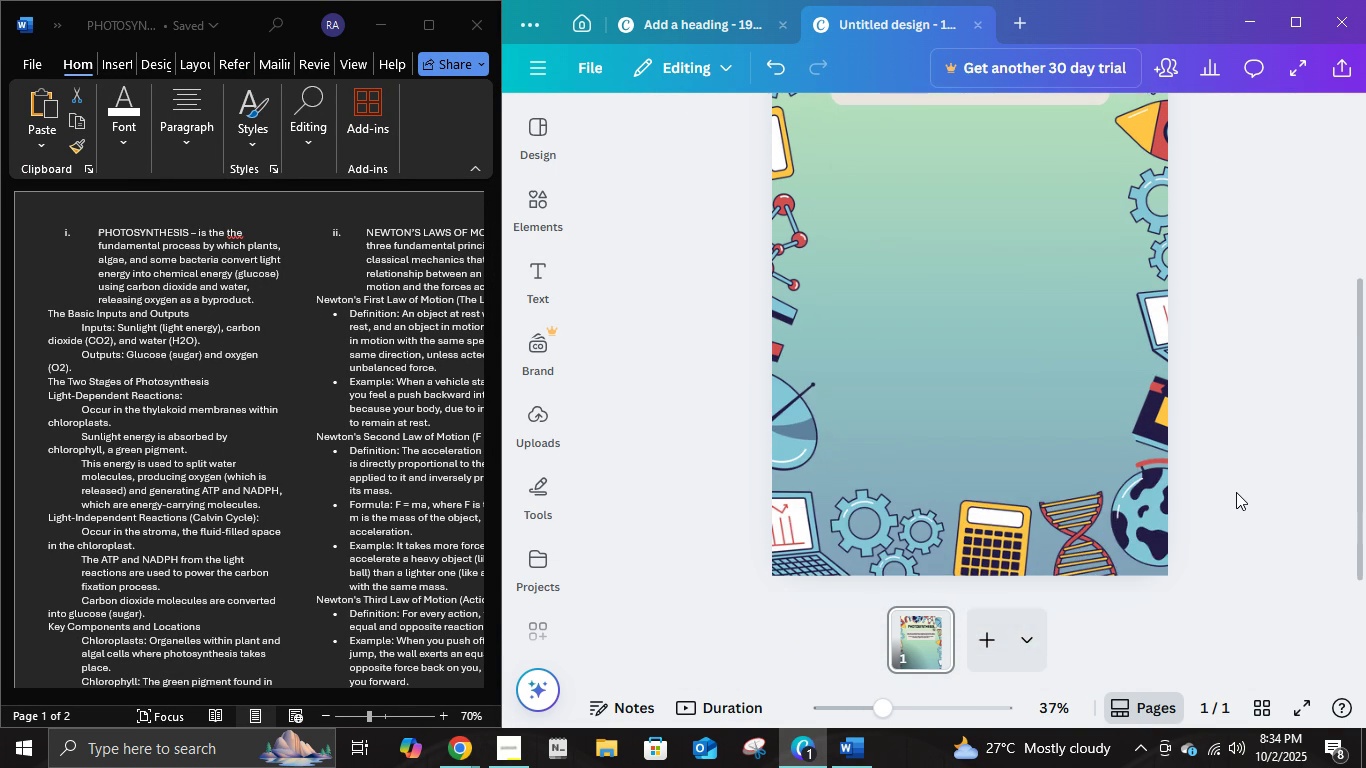 
scroll: coordinate [1236, 492], scroll_direction: up, amount: 1.0
 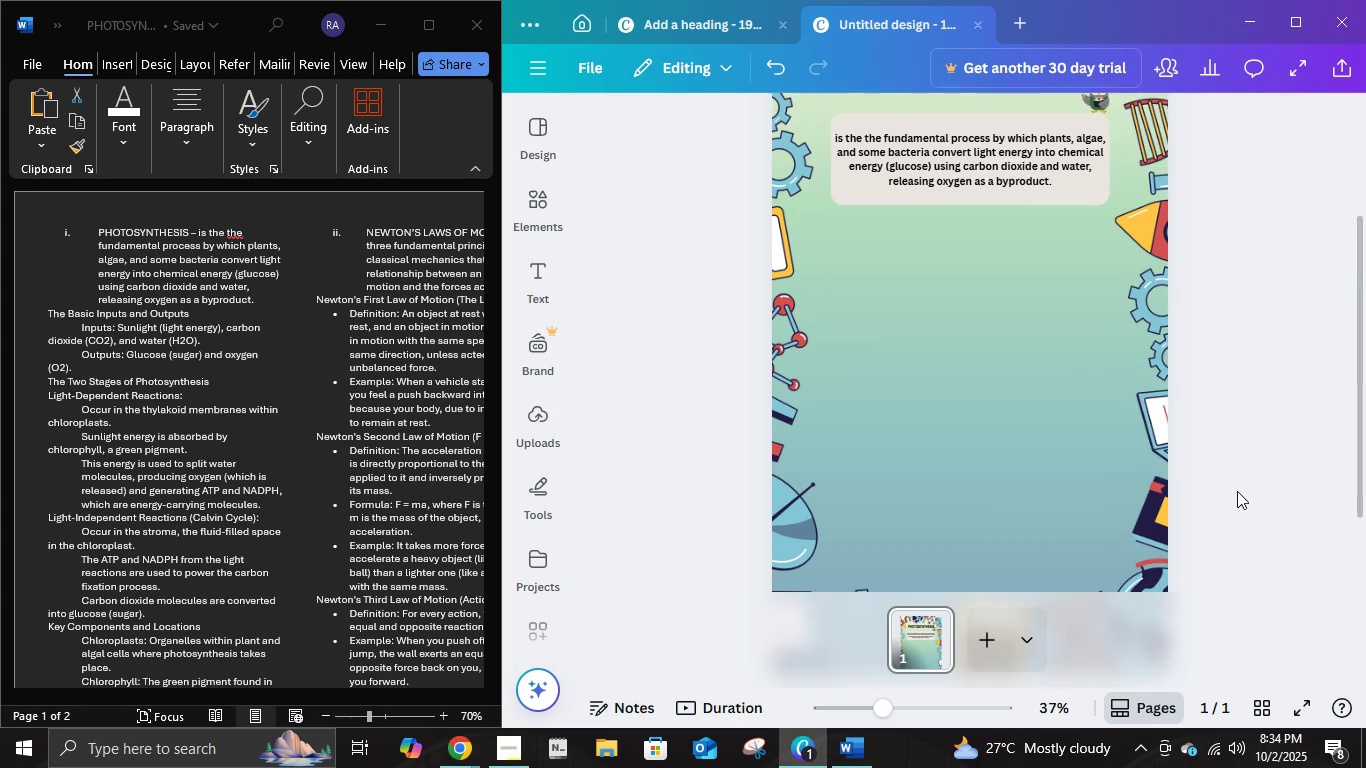 
scroll: coordinate [1237, 491], scroll_direction: down, amount: 1.0
 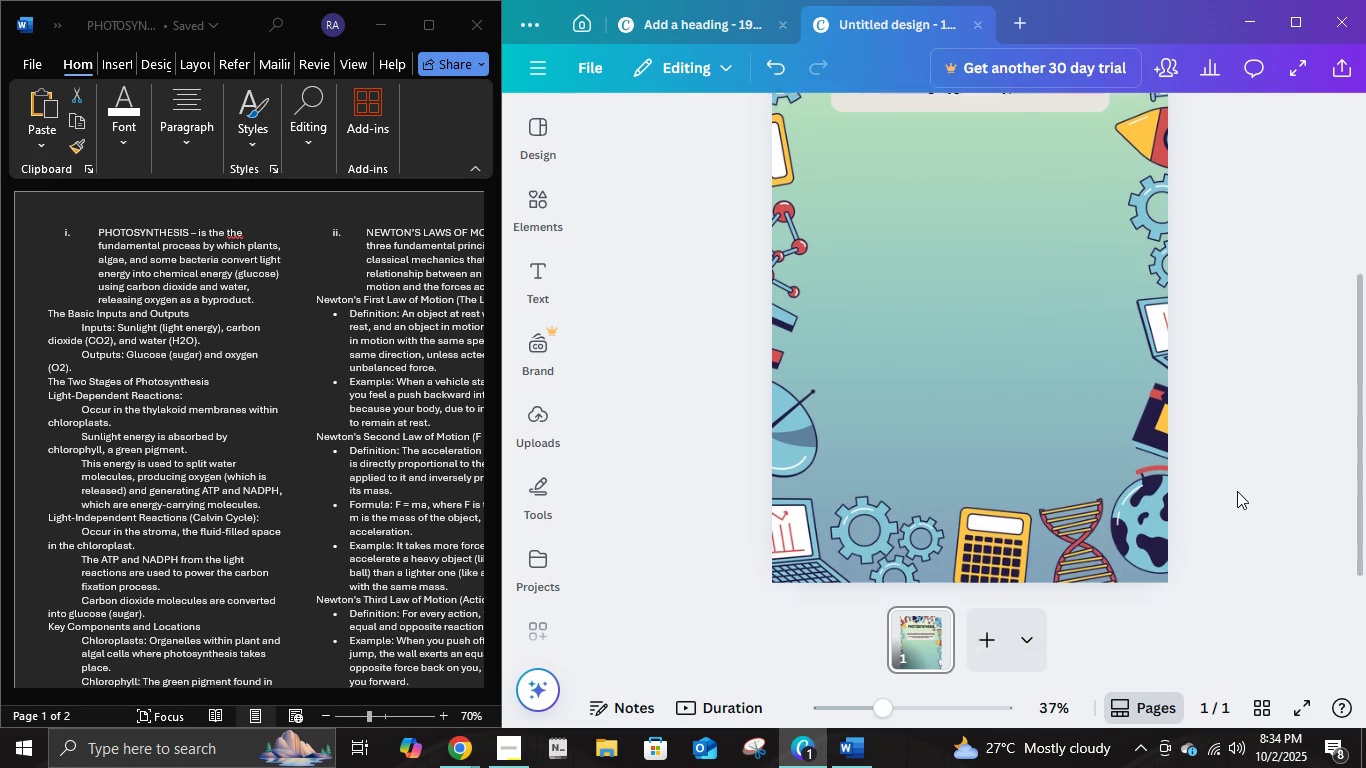 
scroll: coordinate [1237, 491], scroll_direction: up, amount: 1.0
 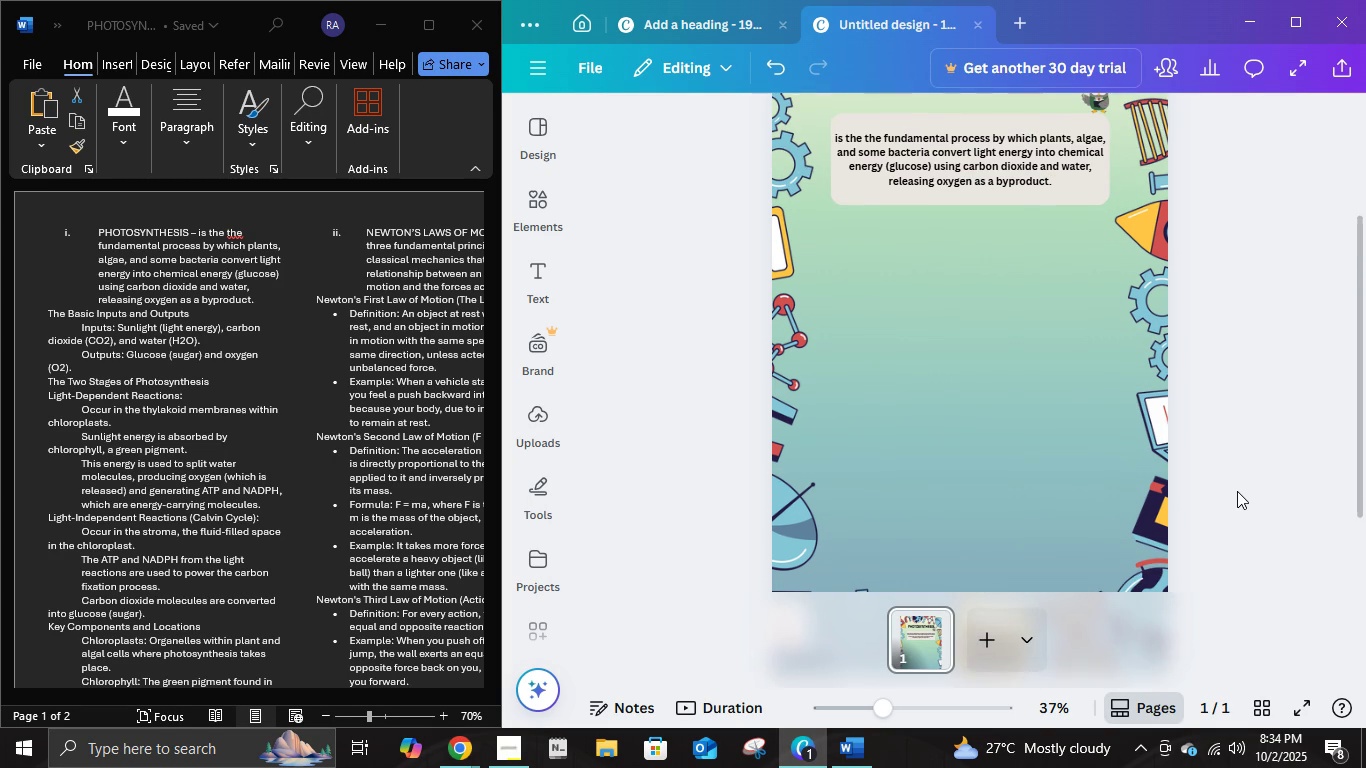 
scroll: coordinate [1237, 491], scroll_direction: down, amount: 1.0
 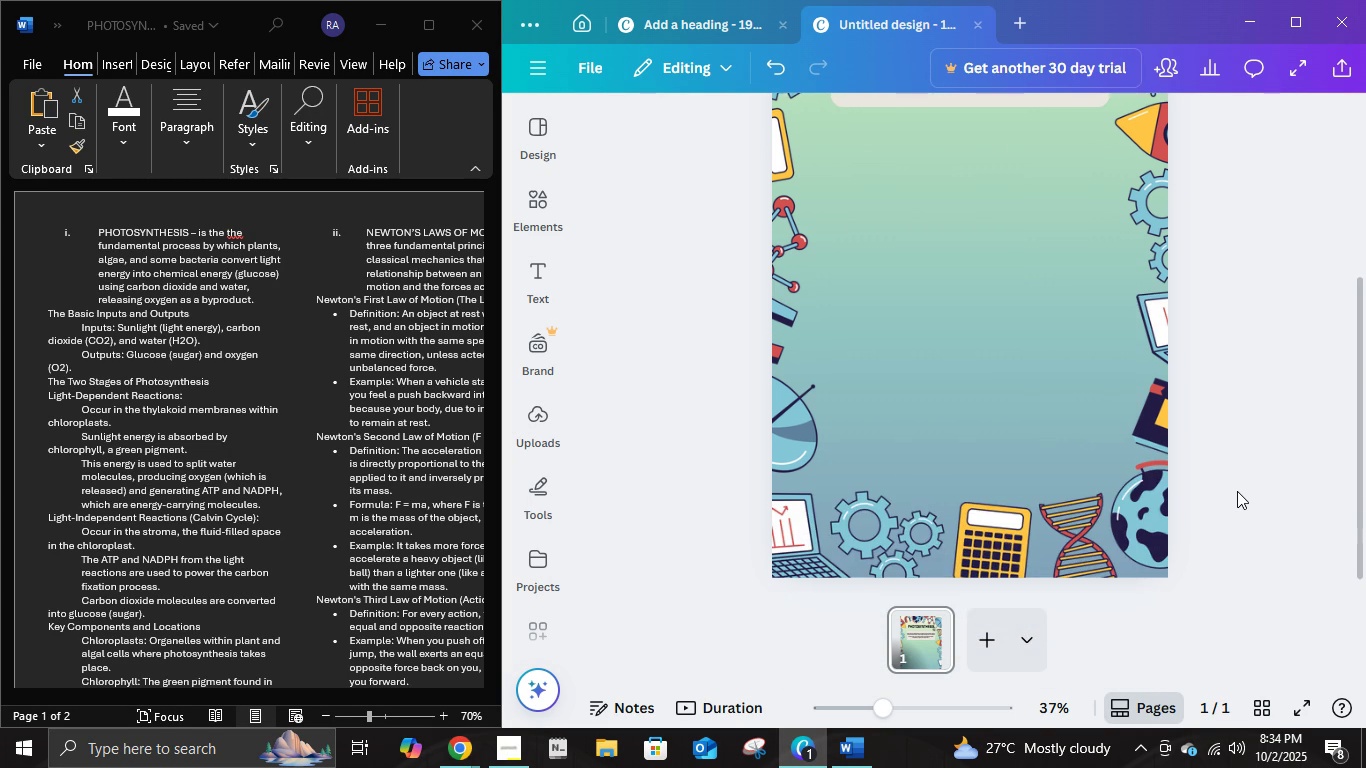 
scroll: coordinate [1237, 491], scroll_direction: up, amount: 1.0
 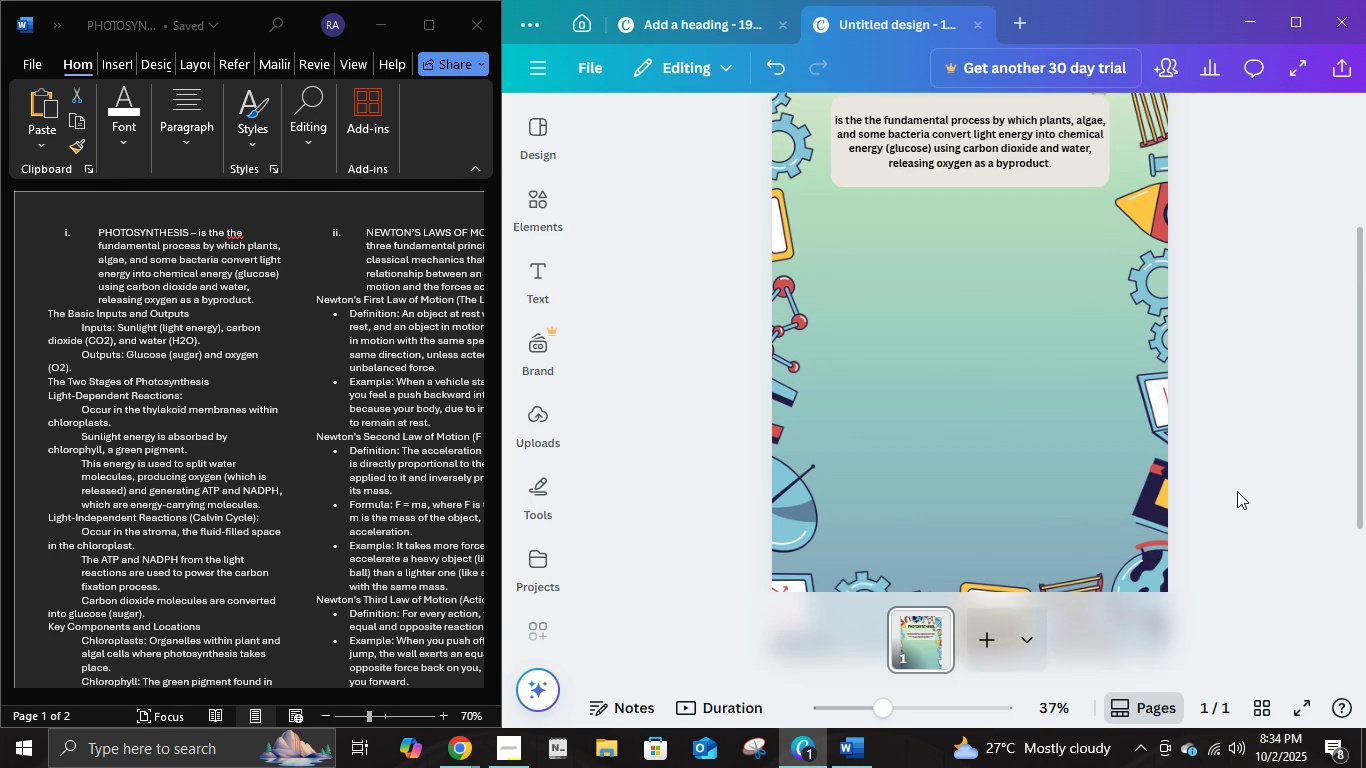 
scroll: coordinate [1237, 491], scroll_direction: down, amount: 2.0
 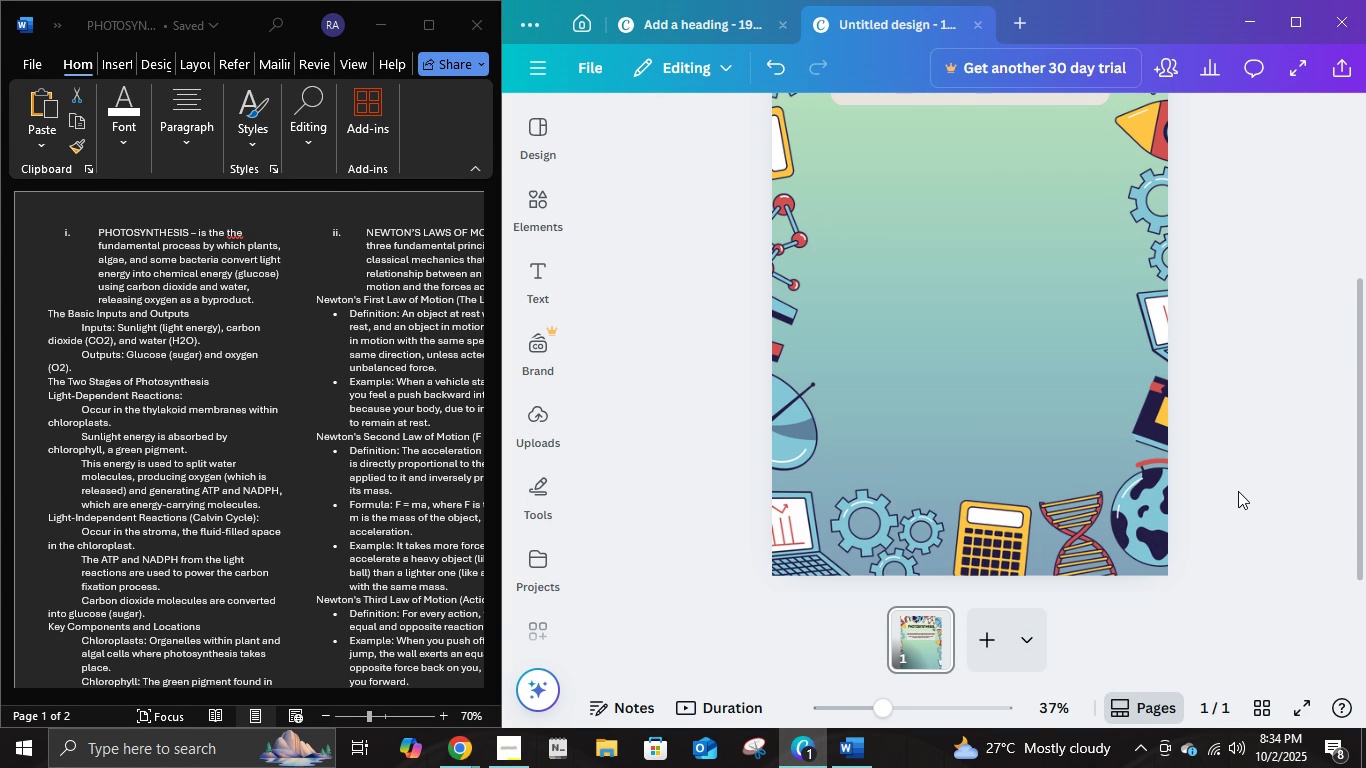 
scroll: coordinate [1238, 491], scroll_direction: up, amount: 1.0
 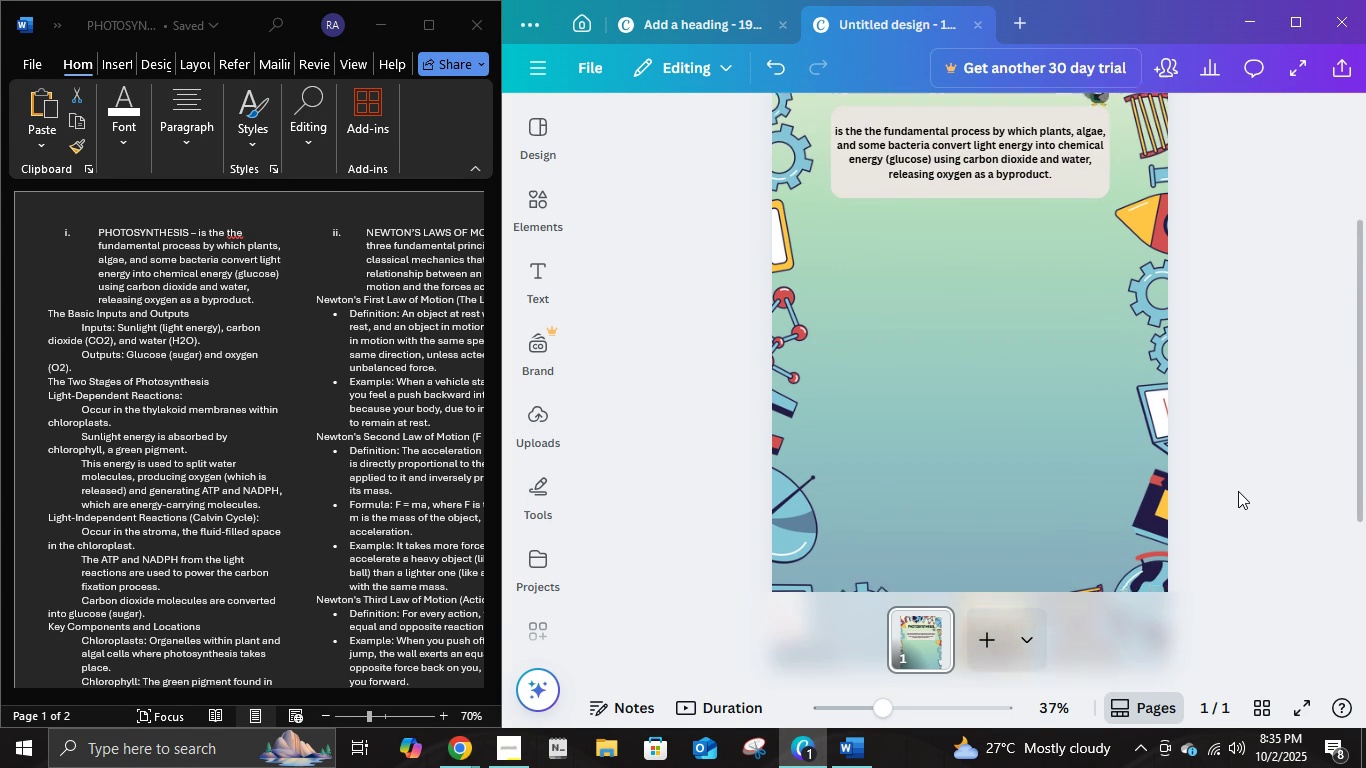 
scroll: coordinate [1238, 491], scroll_direction: down, amount: 1.0
 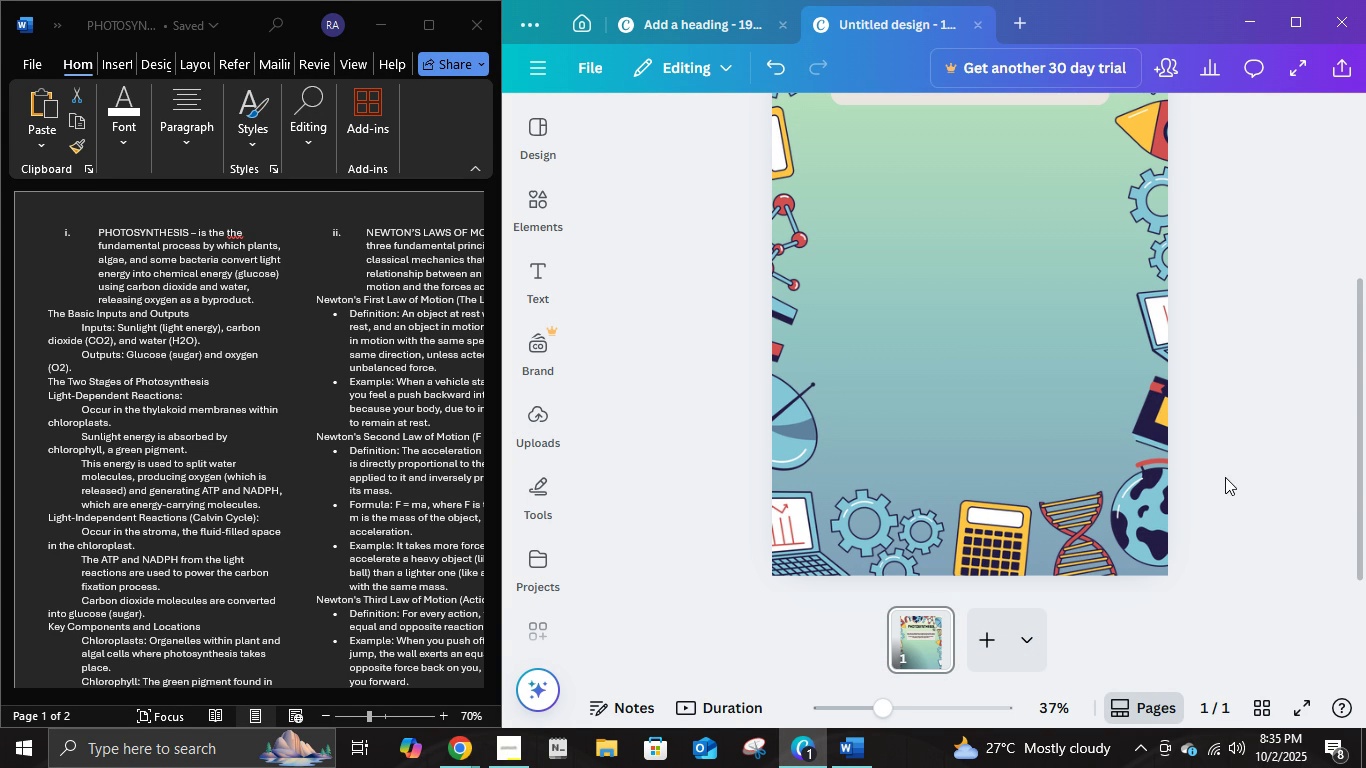 
wait(6.21)
 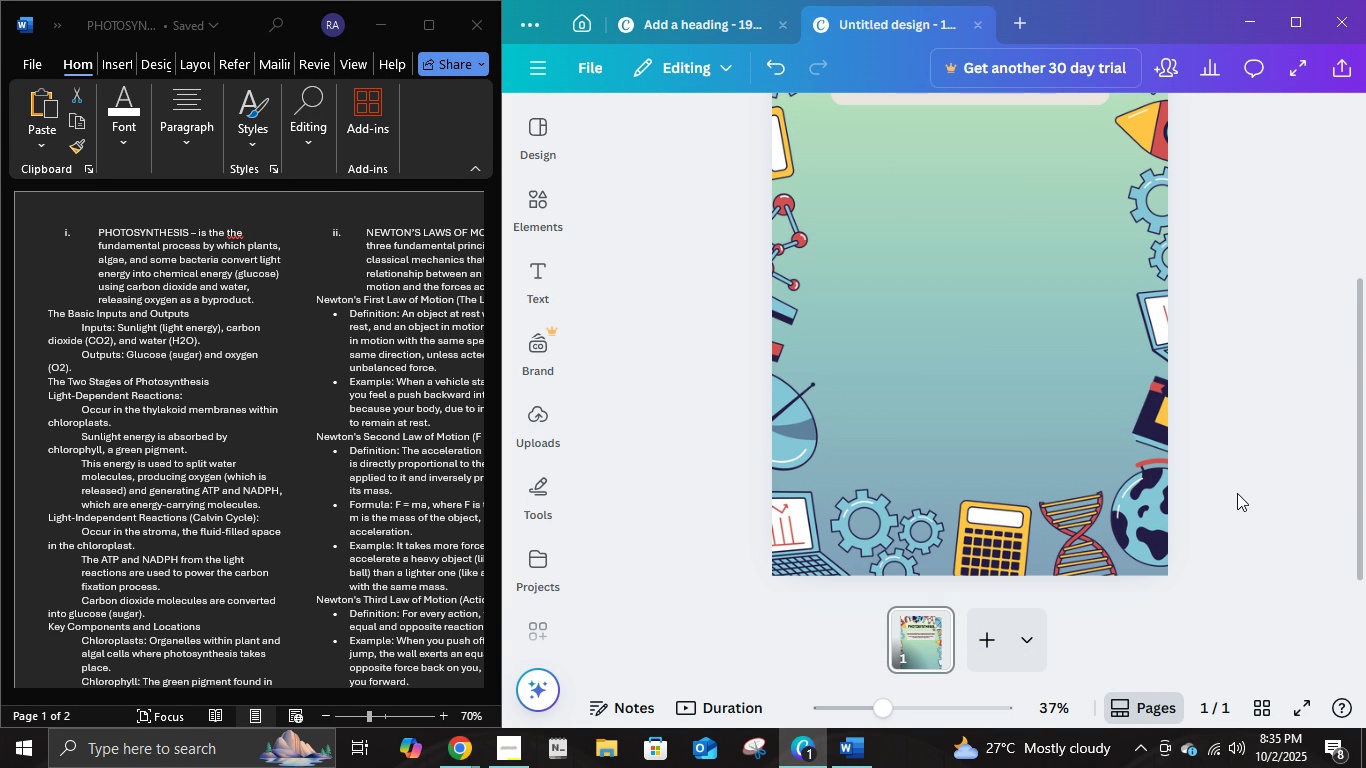 
scroll: coordinate [1227, 447], scroll_direction: down, amount: 1.0
 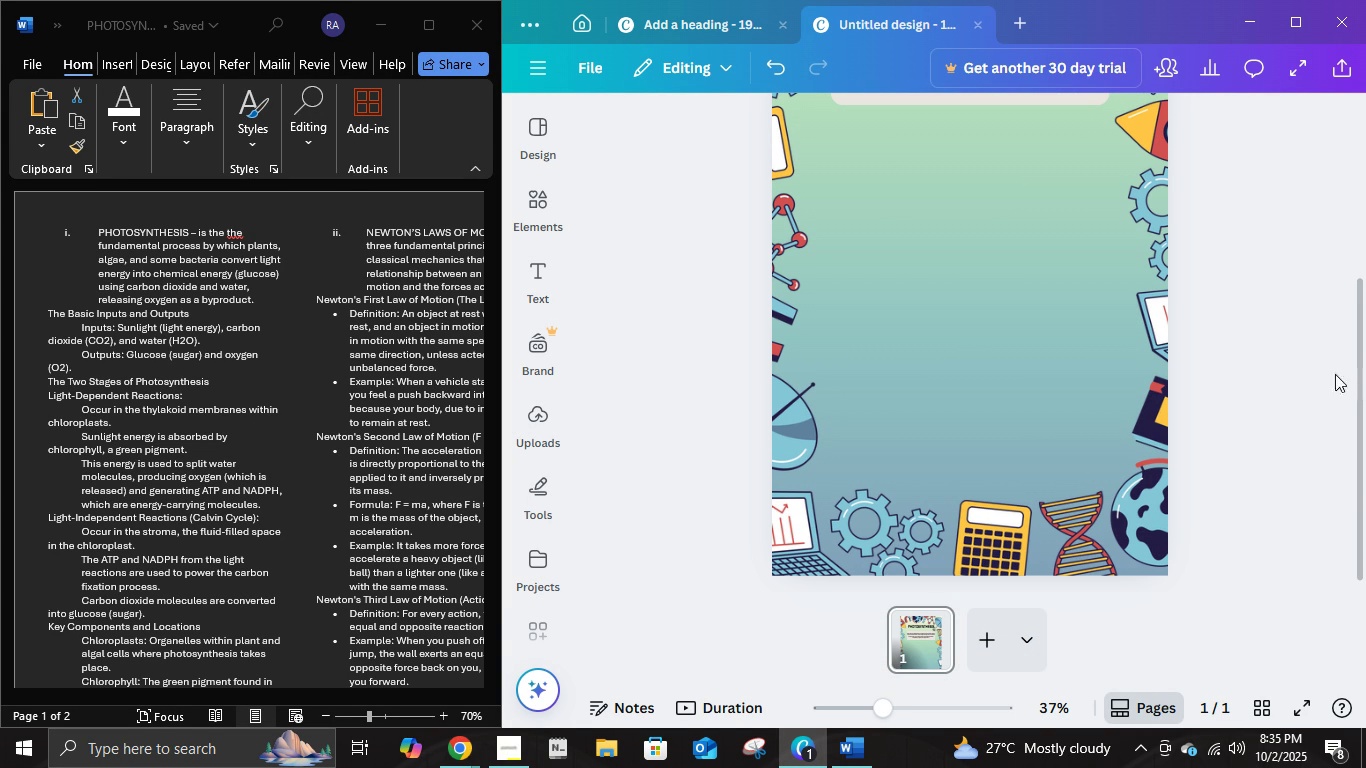 
scroll: coordinate [1267, 428], scroll_direction: up, amount: 9.0
 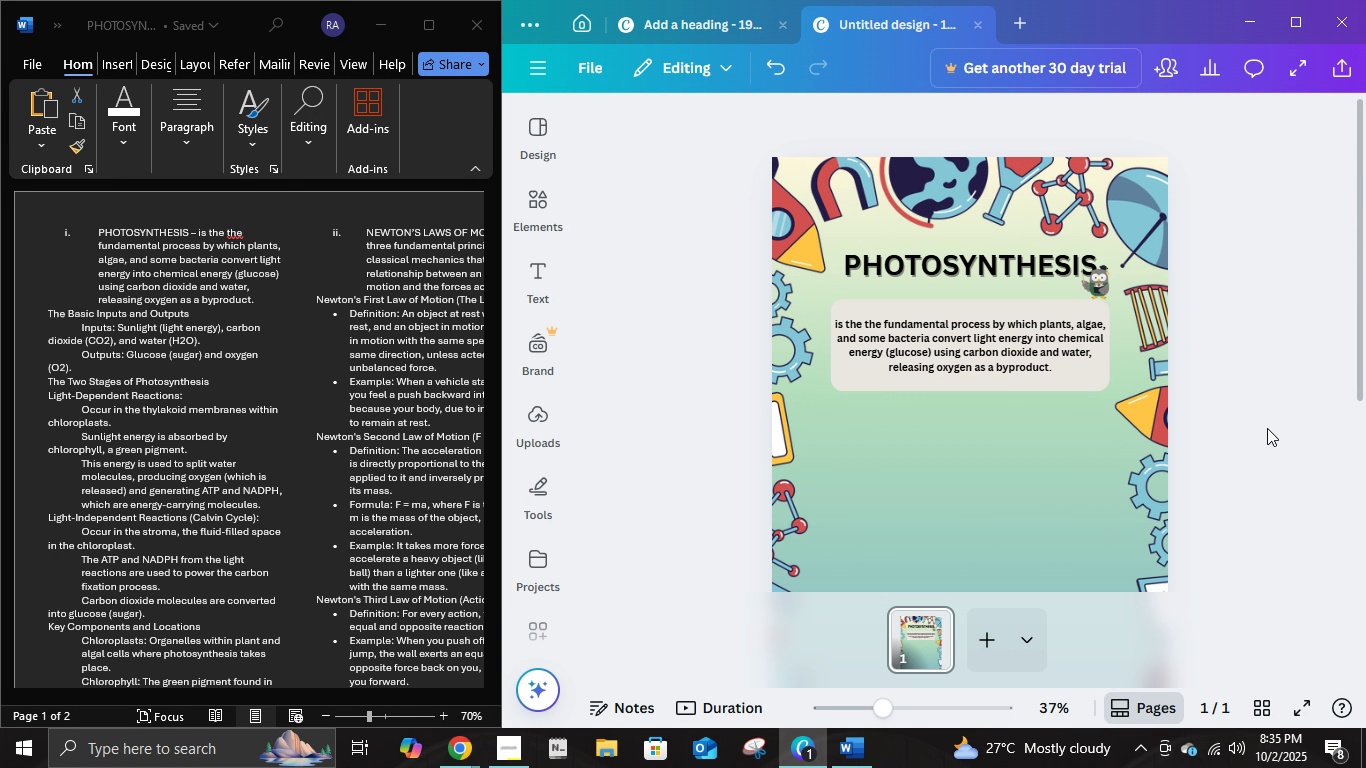 
wait(11.26)
 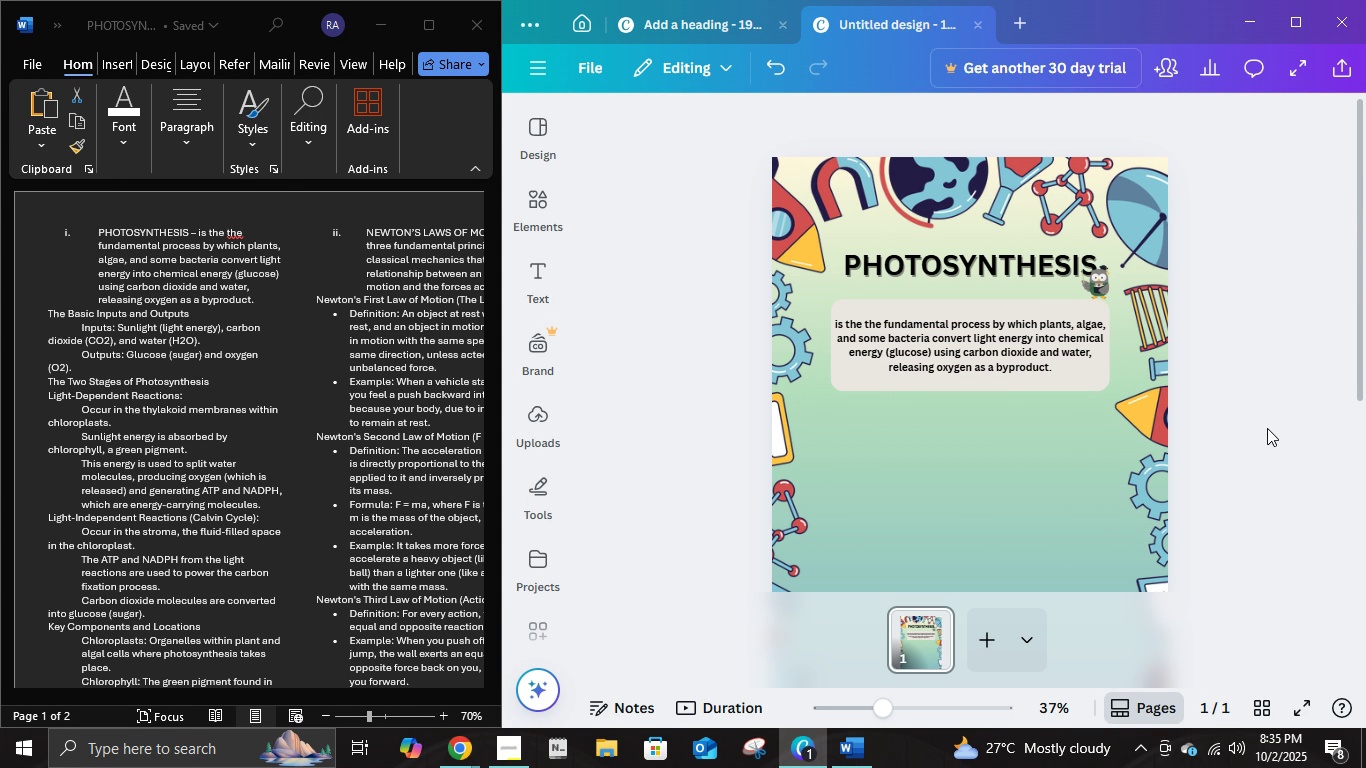 
scroll: coordinate [1267, 428], scroll_direction: down, amount: 1.0
 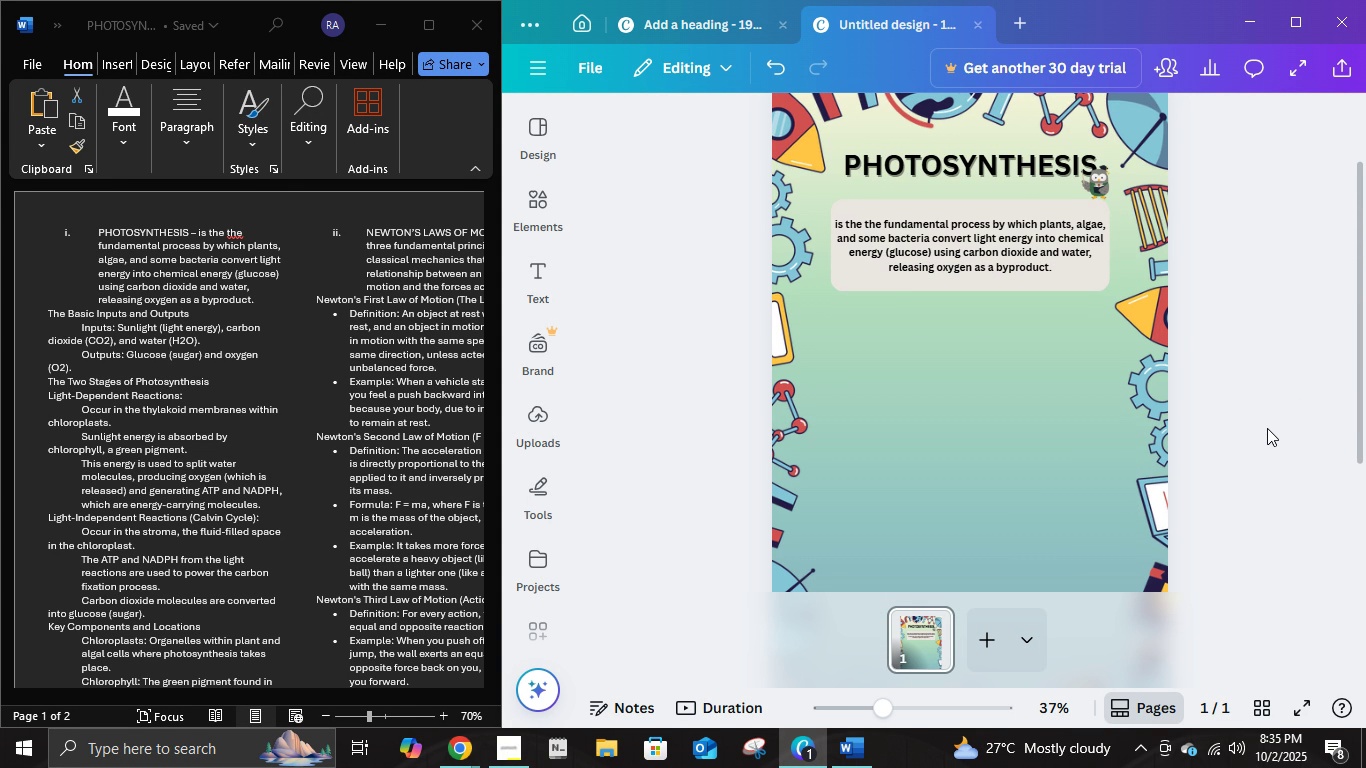 
wait(5.87)
 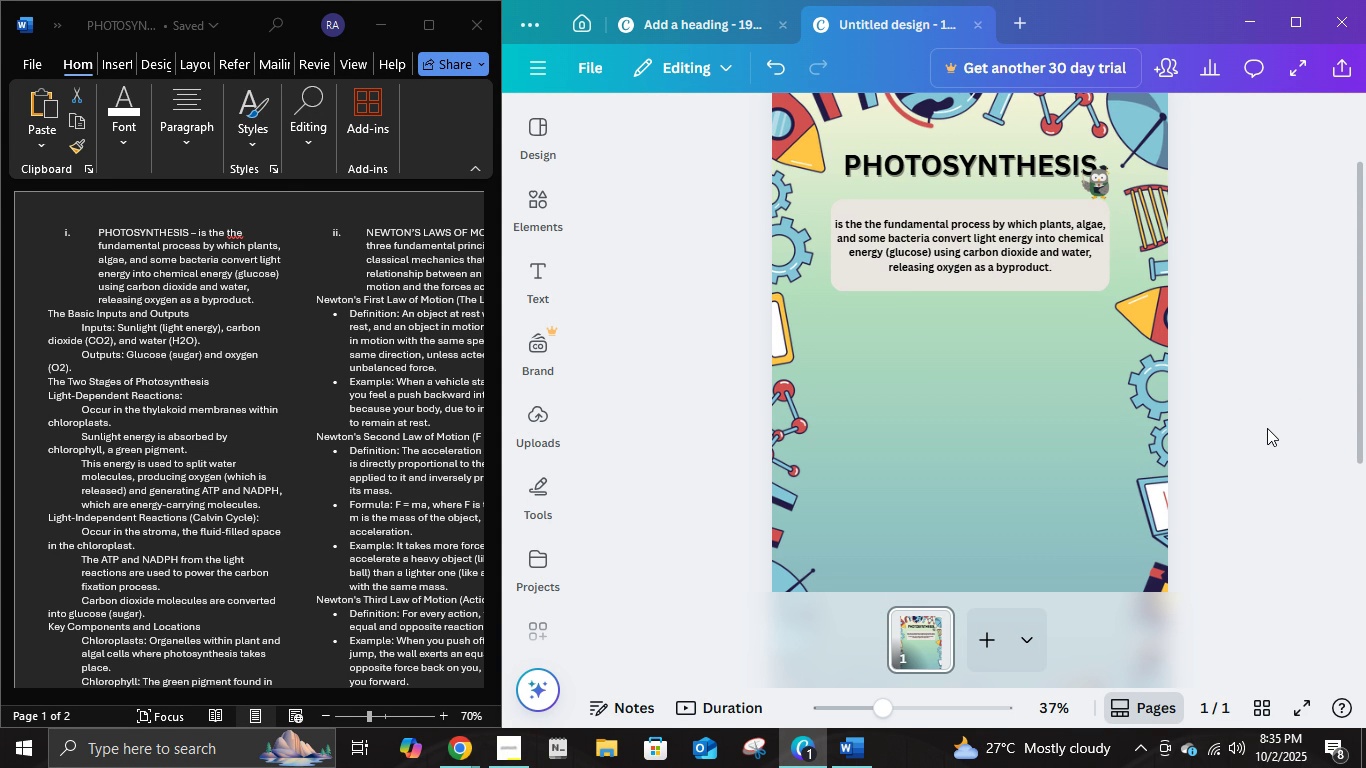 
scroll: coordinate [1267, 428], scroll_direction: none, amount: 0.0
 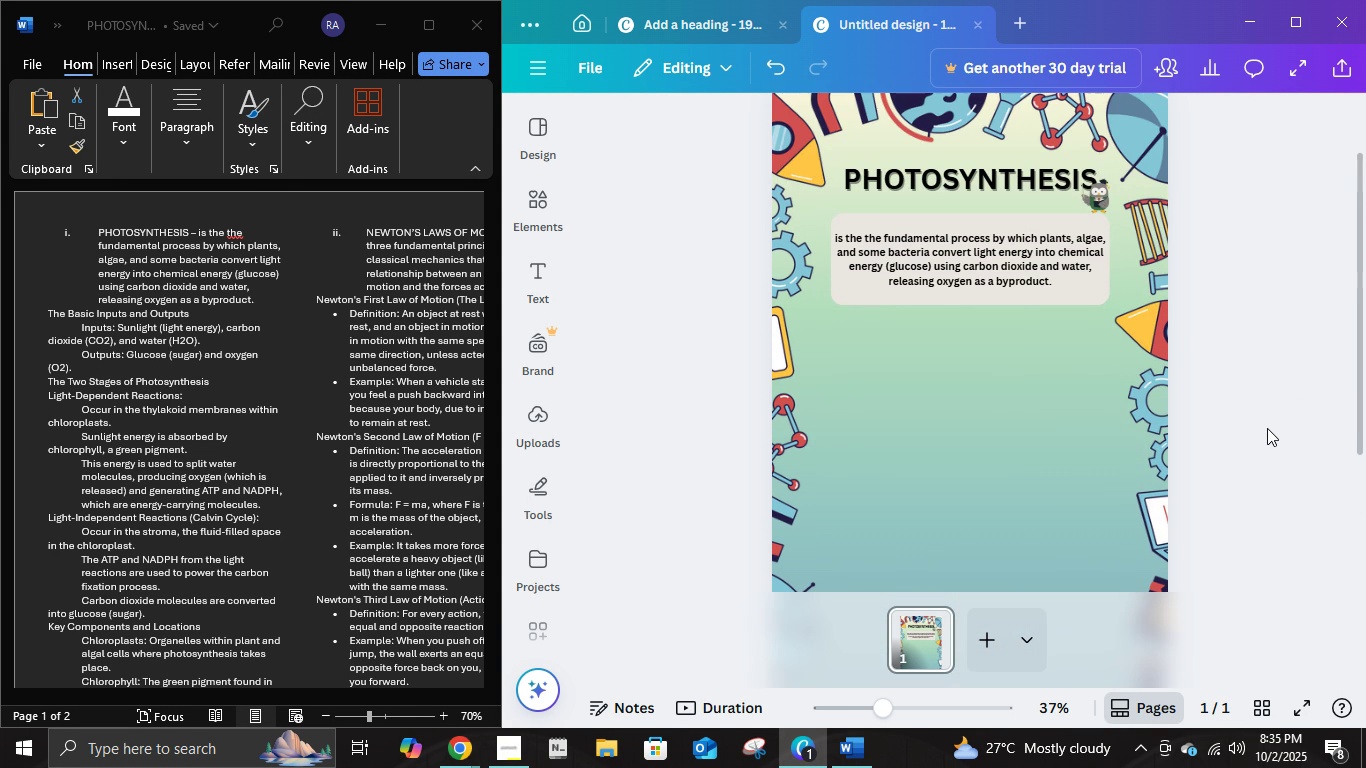 
scroll: coordinate [1267, 428], scroll_direction: down, amount: 1.0
 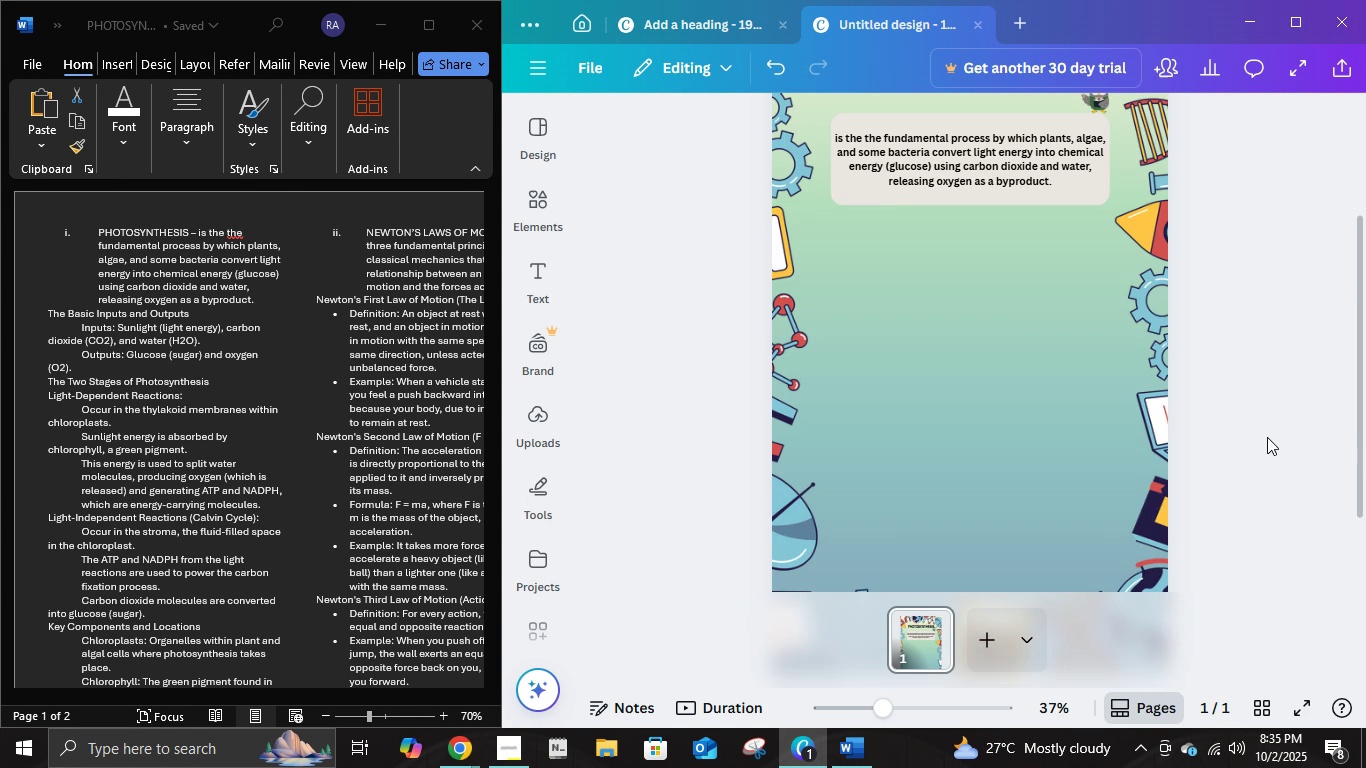 
scroll: coordinate [1267, 437], scroll_direction: up, amount: 1.0
 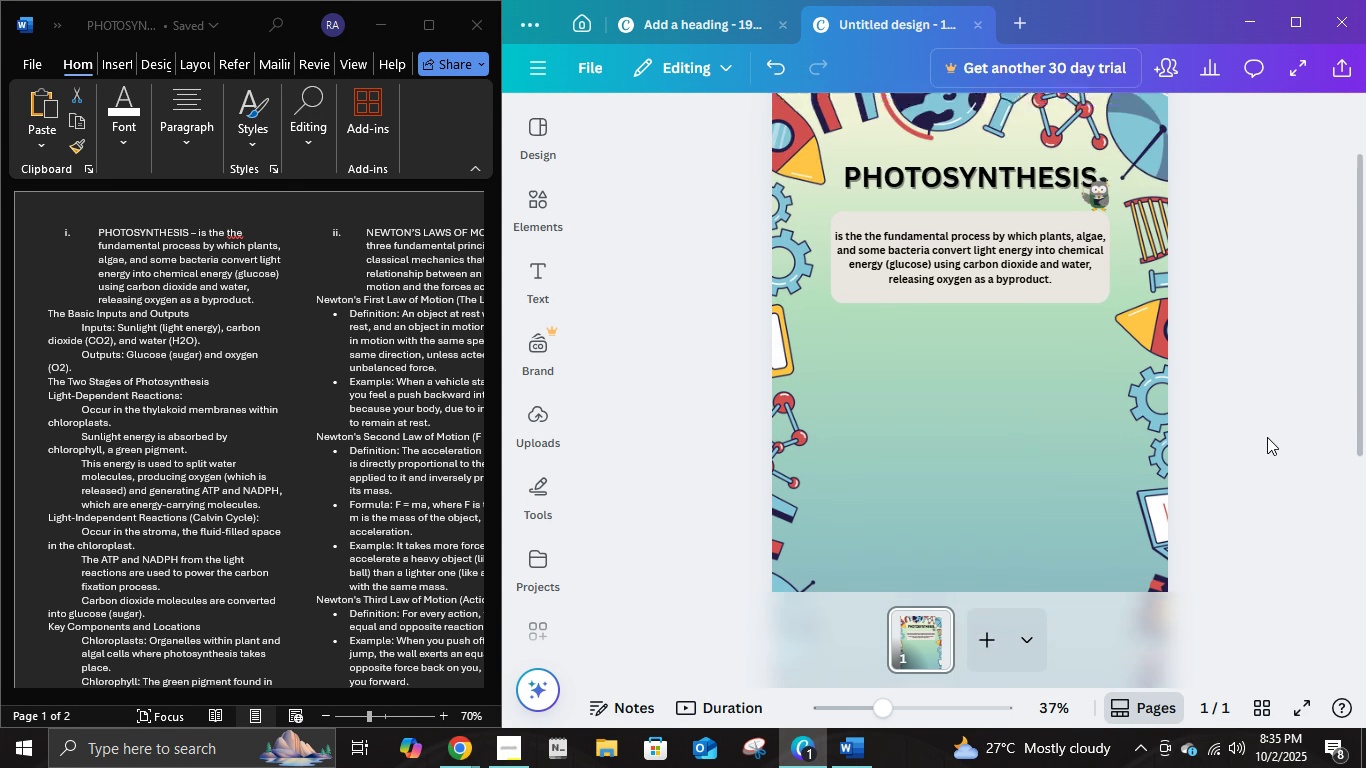 
scroll: coordinate [1267, 437], scroll_direction: down, amount: 1.0
 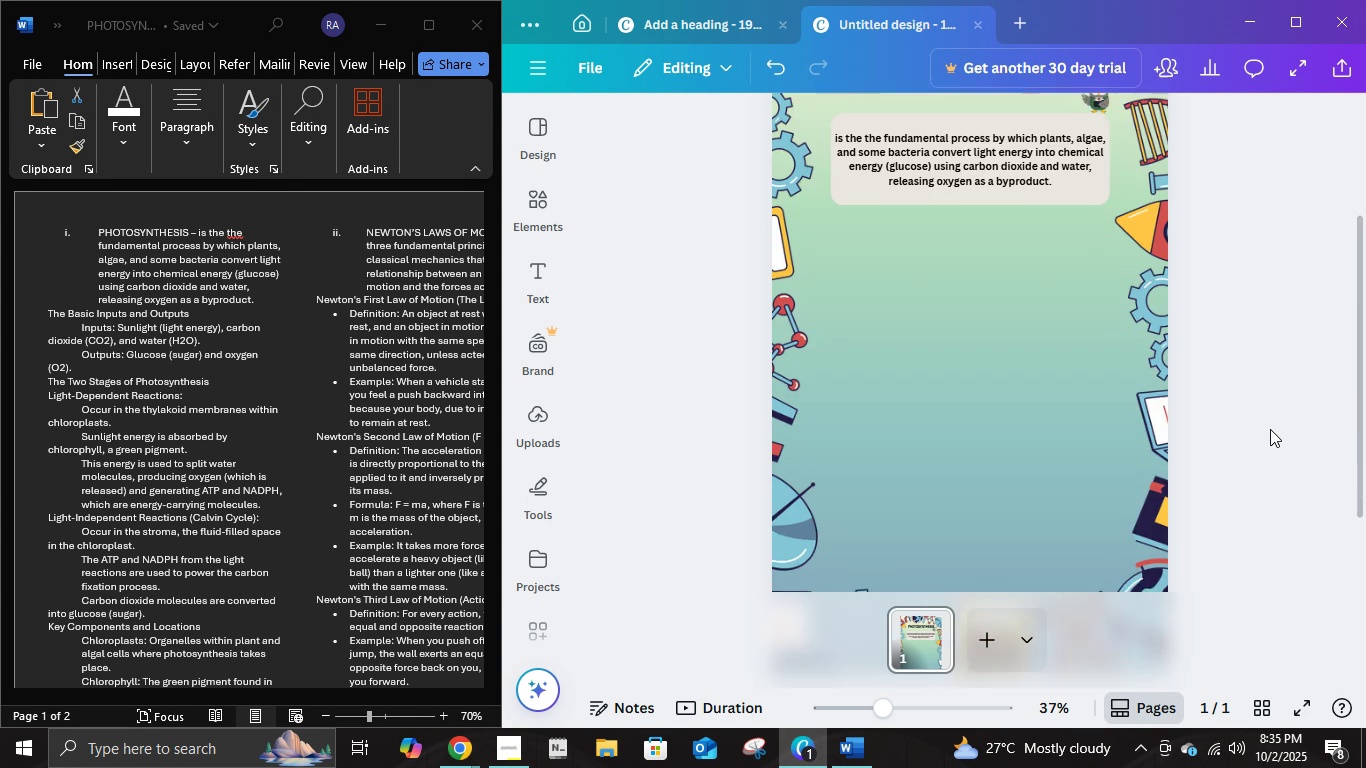 
scroll: coordinate [1274, 423], scroll_direction: up, amount: 1.0
 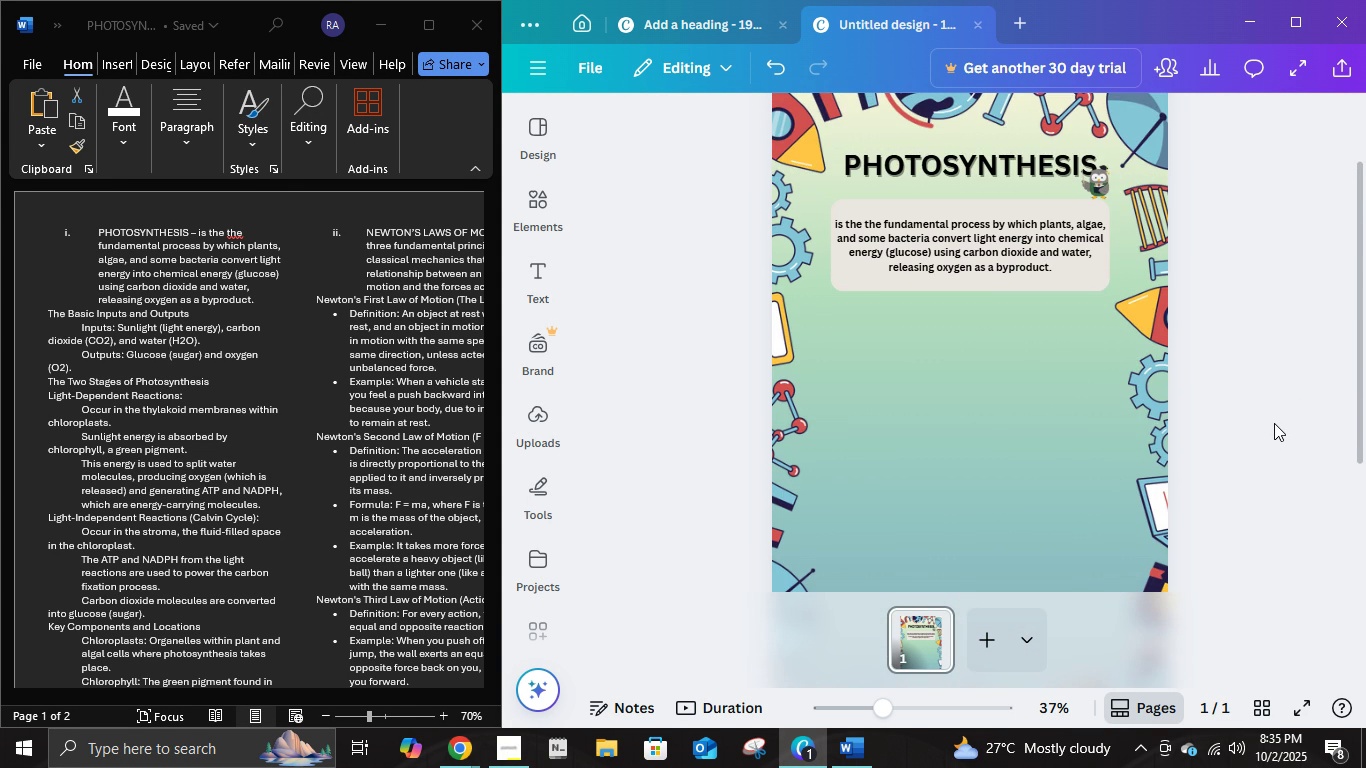 
scroll: coordinate [1274, 423], scroll_direction: down, amount: 1.0
 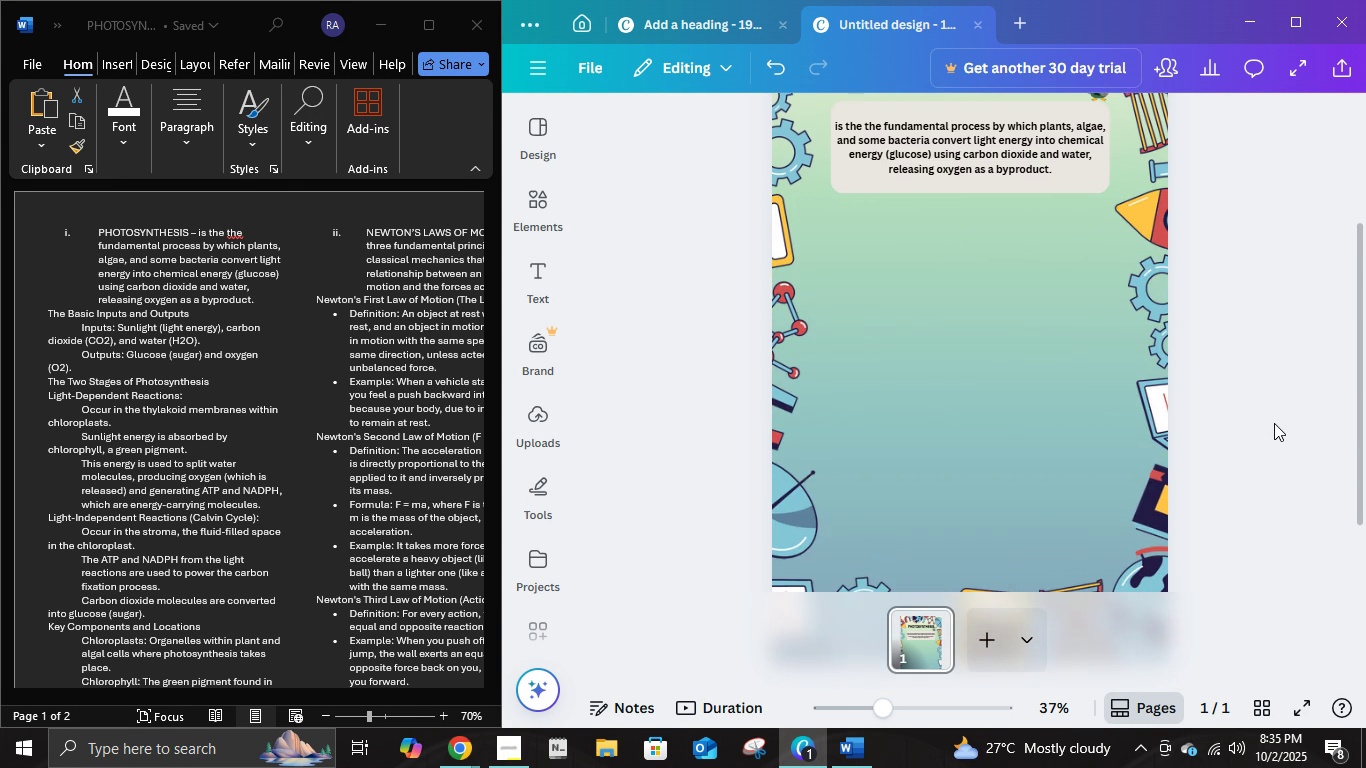 
scroll: coordinate [1274, 423], scroll_direction: up, amount: 2.0
 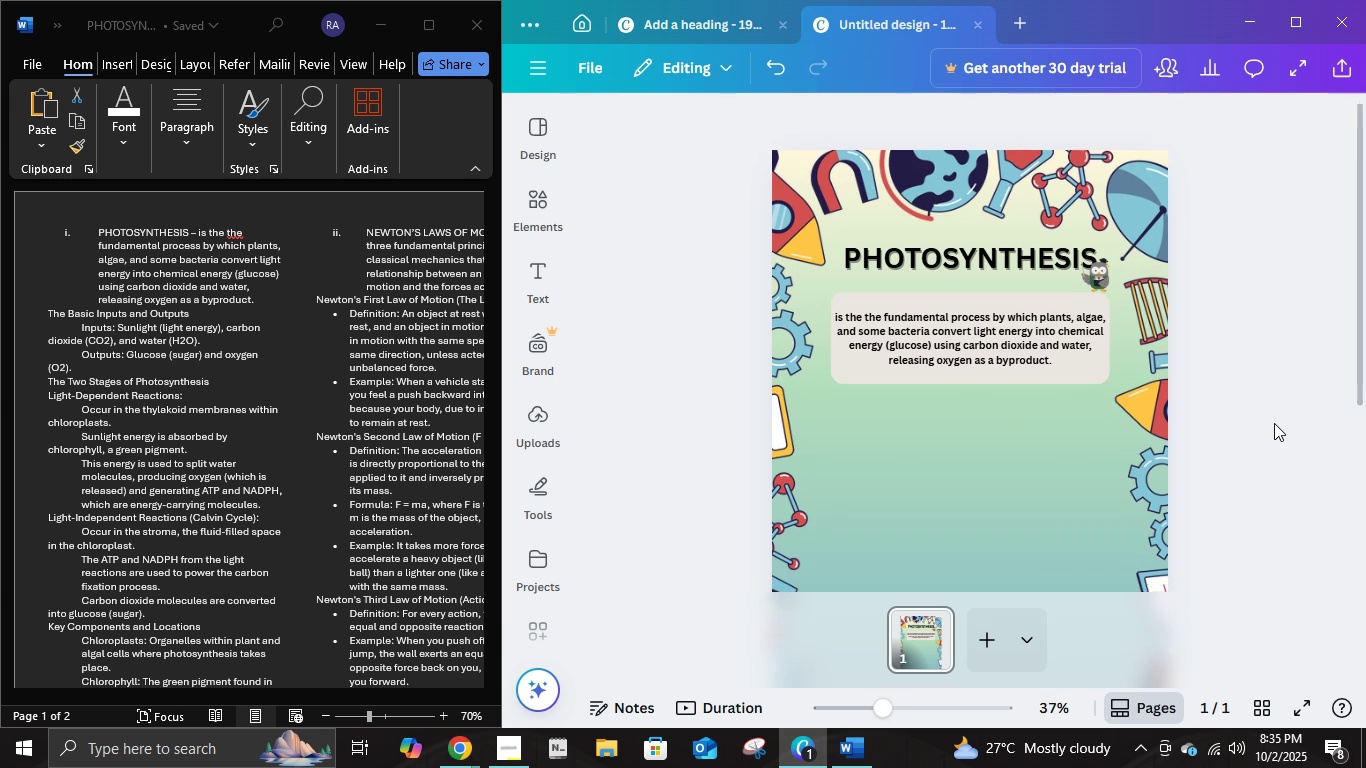 
scroll: coordinate [1274, 423], scroll_direction: down, amount: 1.0
 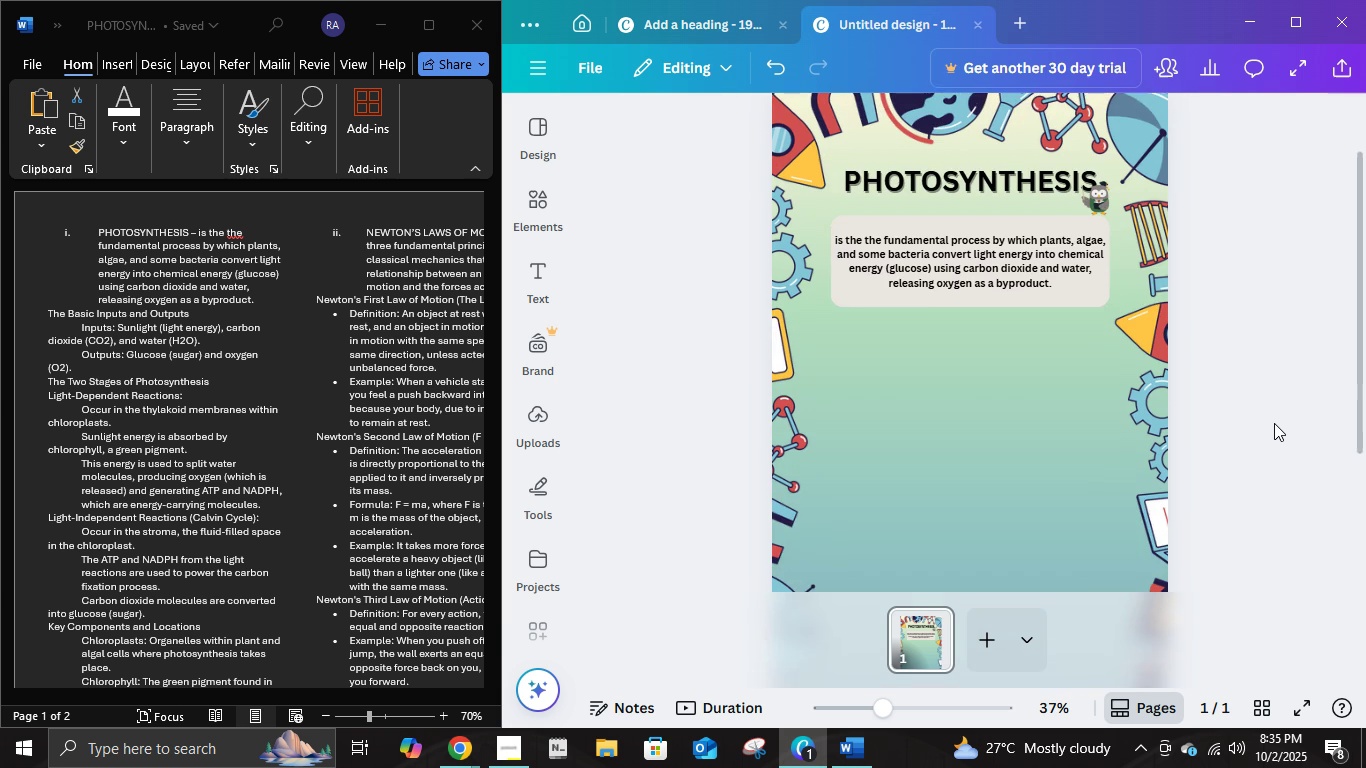 
scroll: coordinate [1274, 423], scroll_direction: up, amount: 1.0
 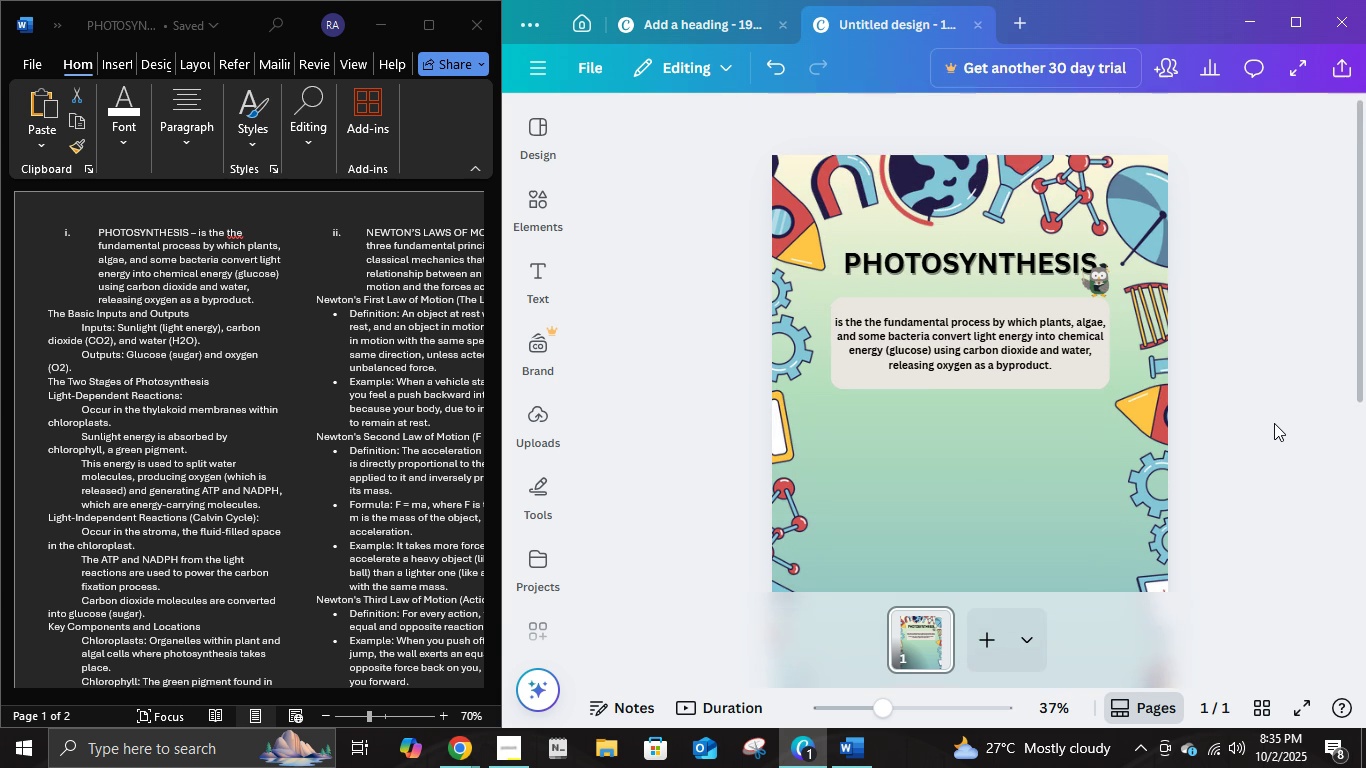 
scroll: coordinate [1274, 423], scroll_direction: down, amount: 1.0
 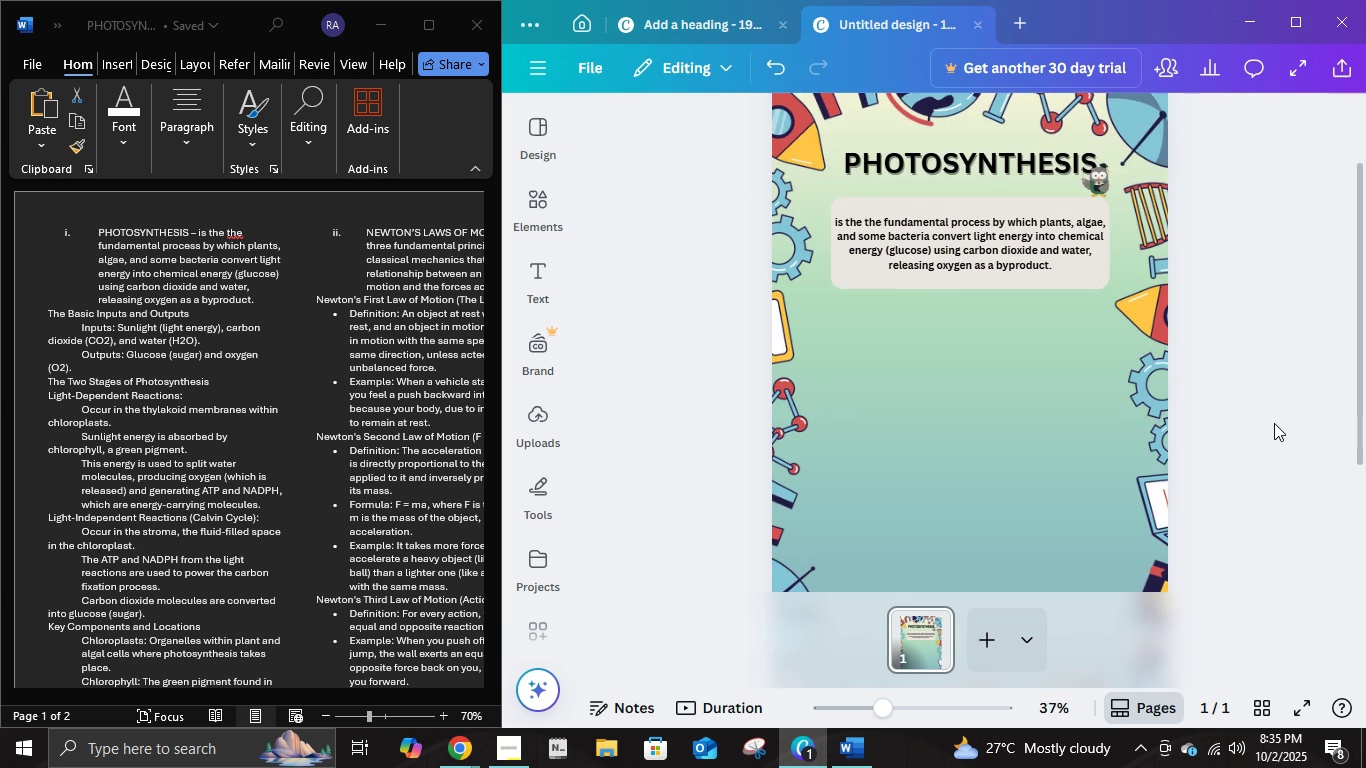 
scroll: coordinate [1281, 421], scroll_direction: up, amount: 1.0
 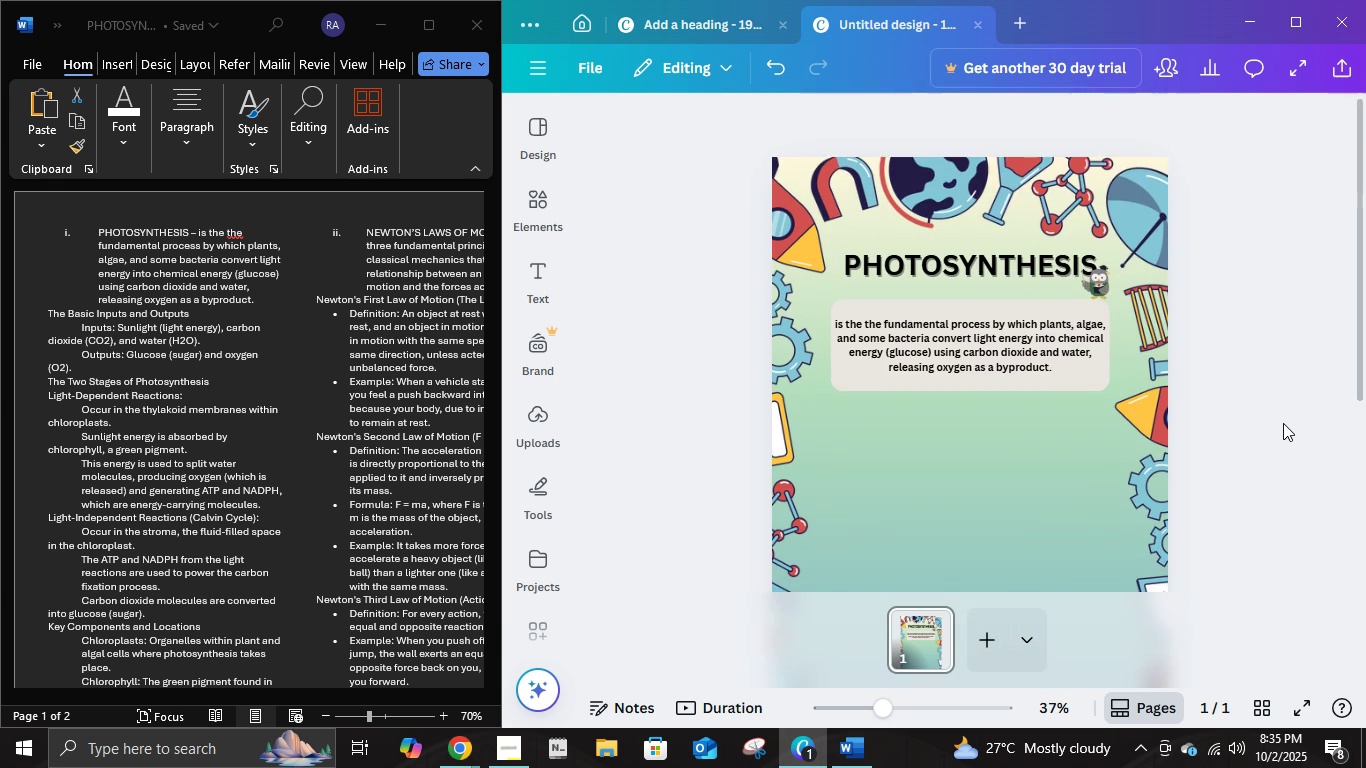 
scroll: coordinate [1283, 424], scroll_direction: down, amount: 1.0
 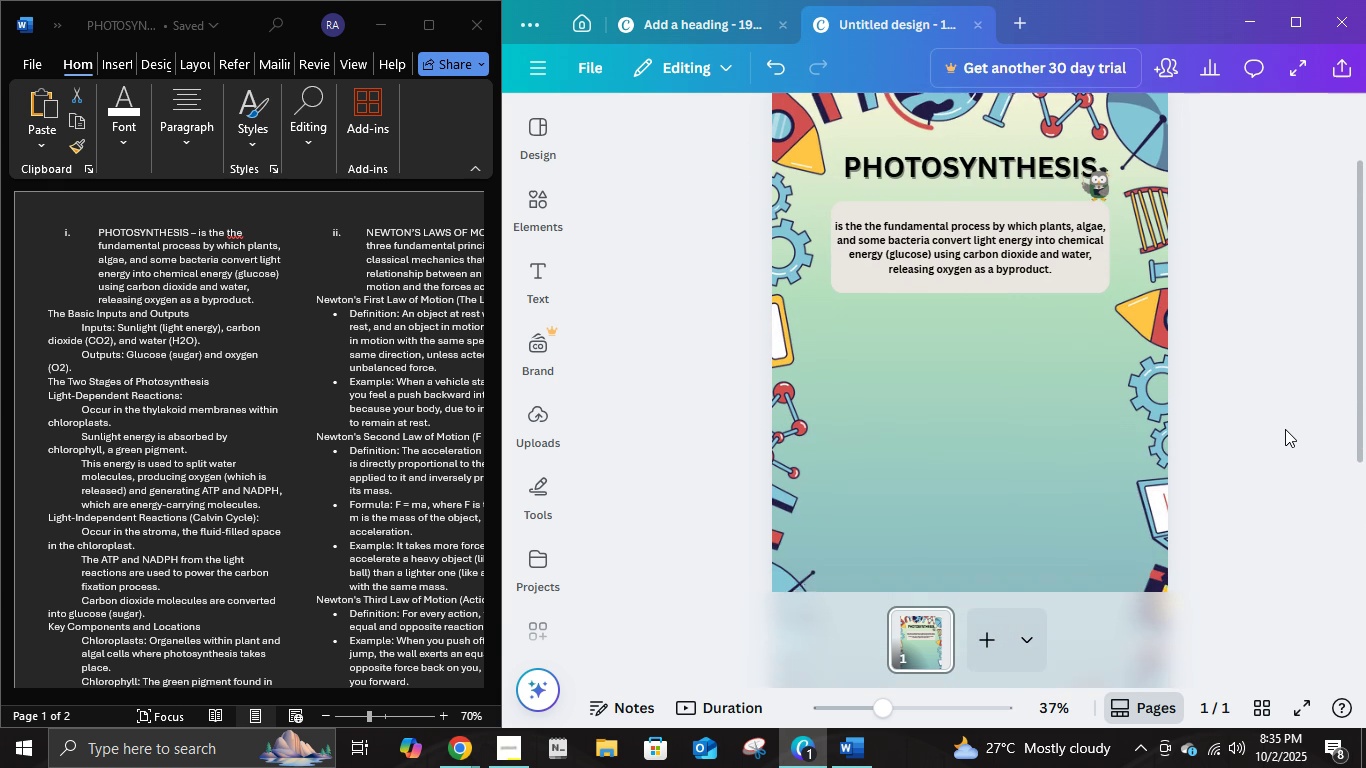 
scroll: coordinate [1286, 436], scroll_direction: up, amount: 1.0
 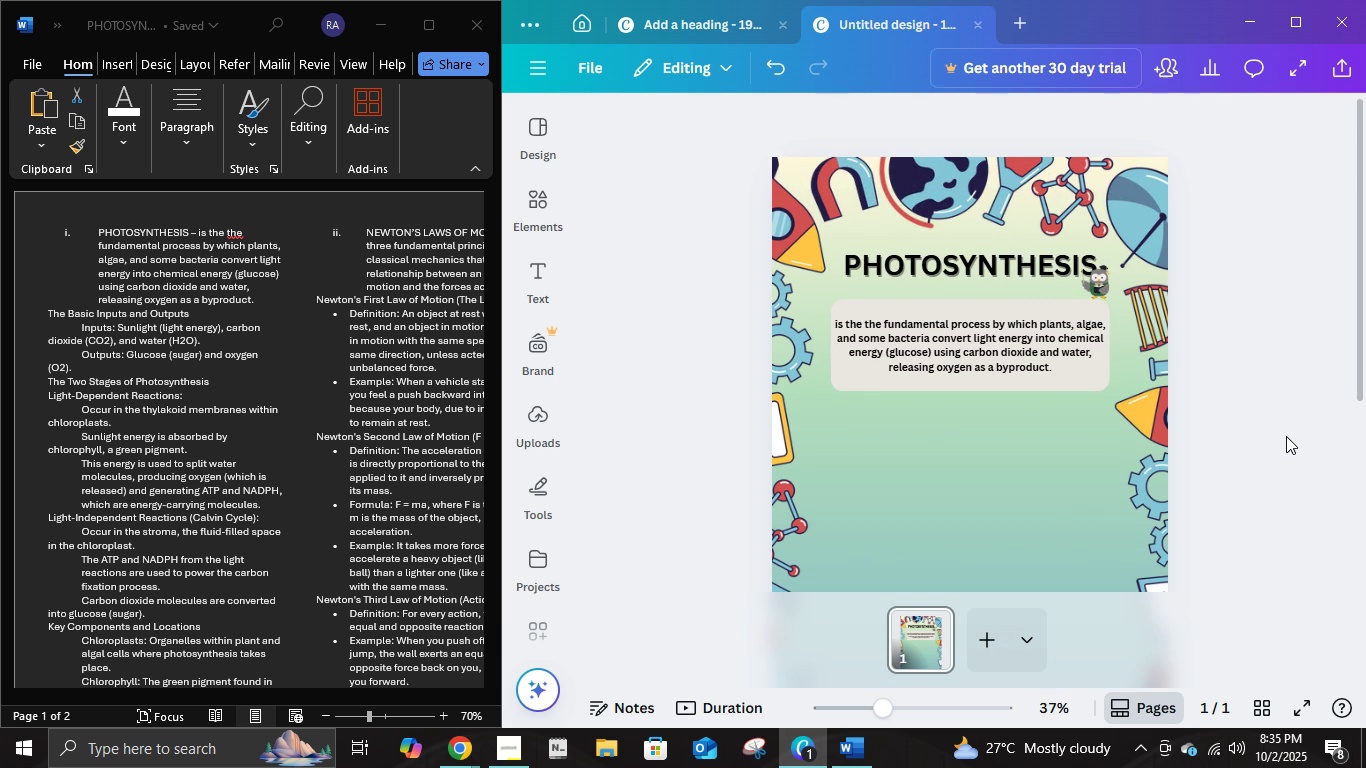 
scroll: coordinate [1291, 431], scroll_direction: down, amount: 2.0
 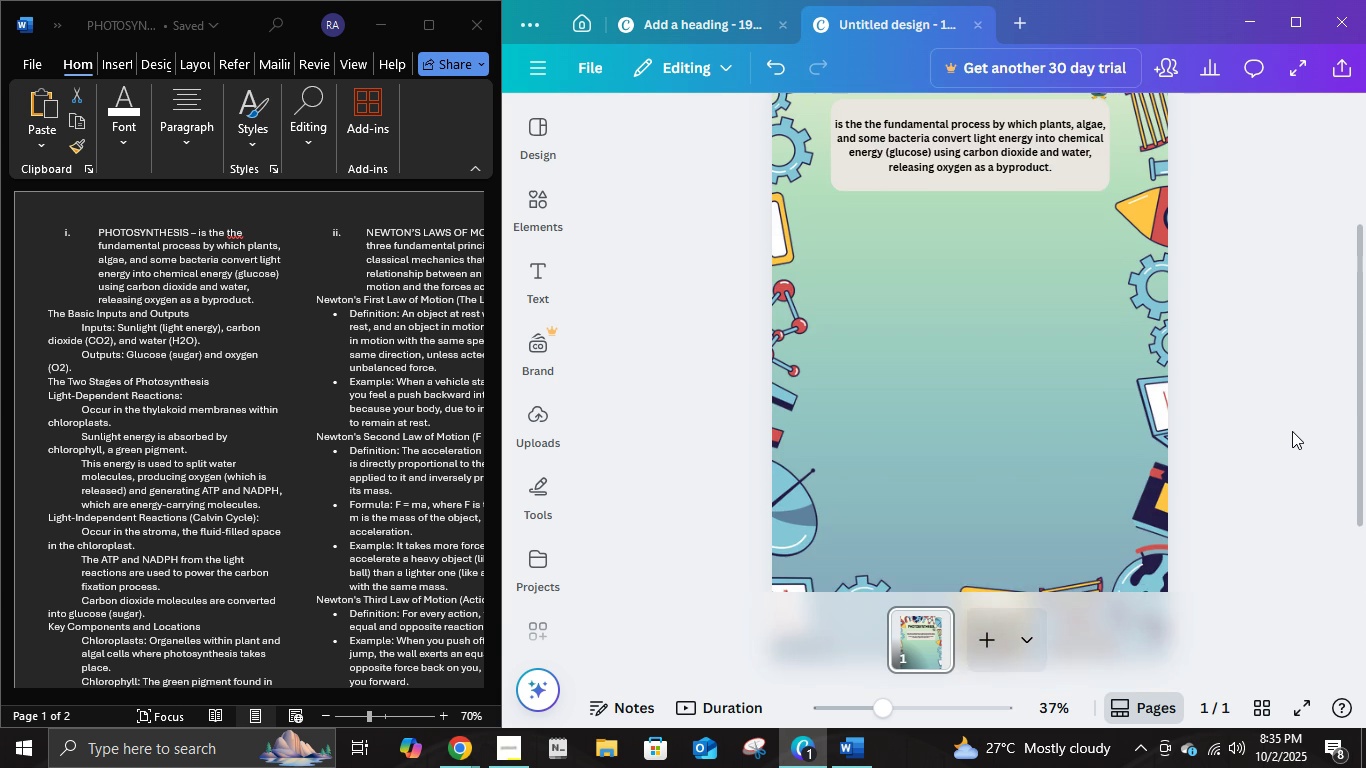 
scroll: coordinate [1292, 432], scroll_direction: up, amount: 2.0
 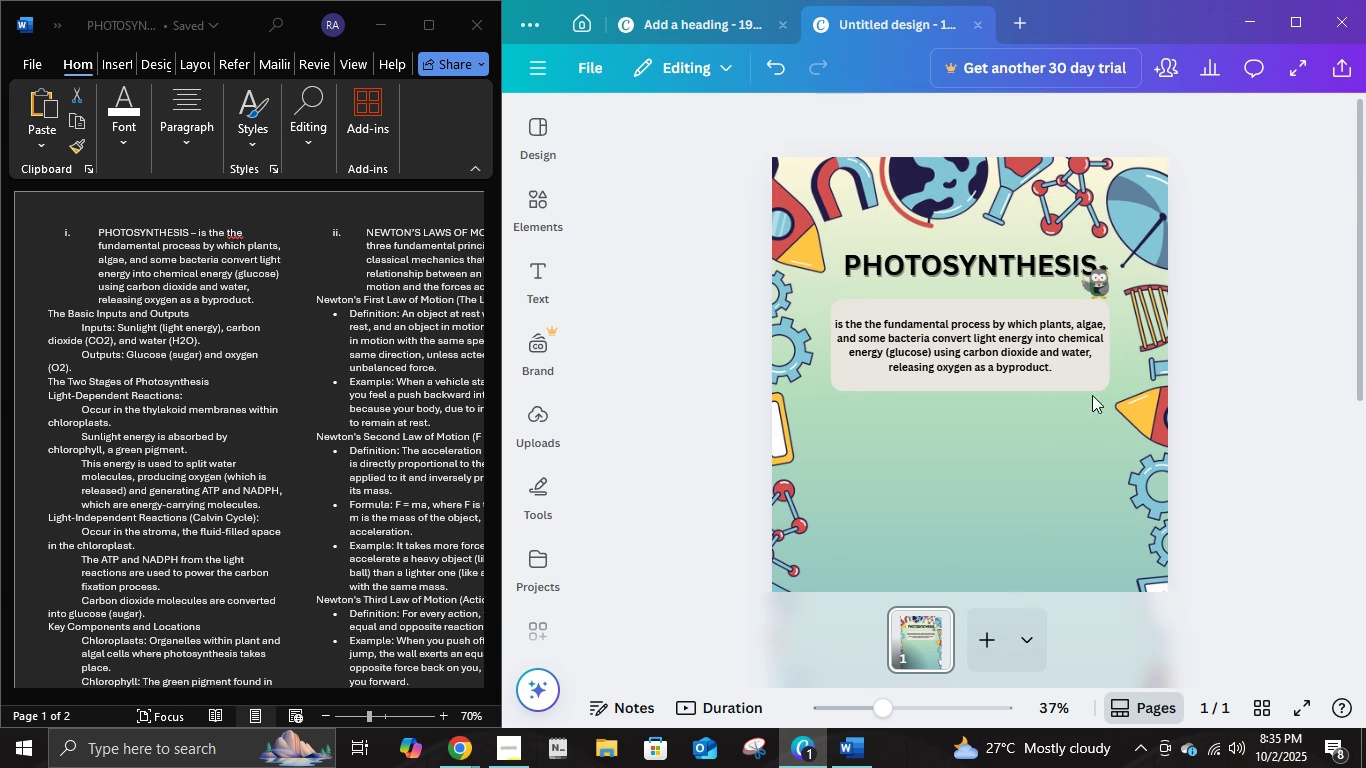 
left_click([1039, 383])
 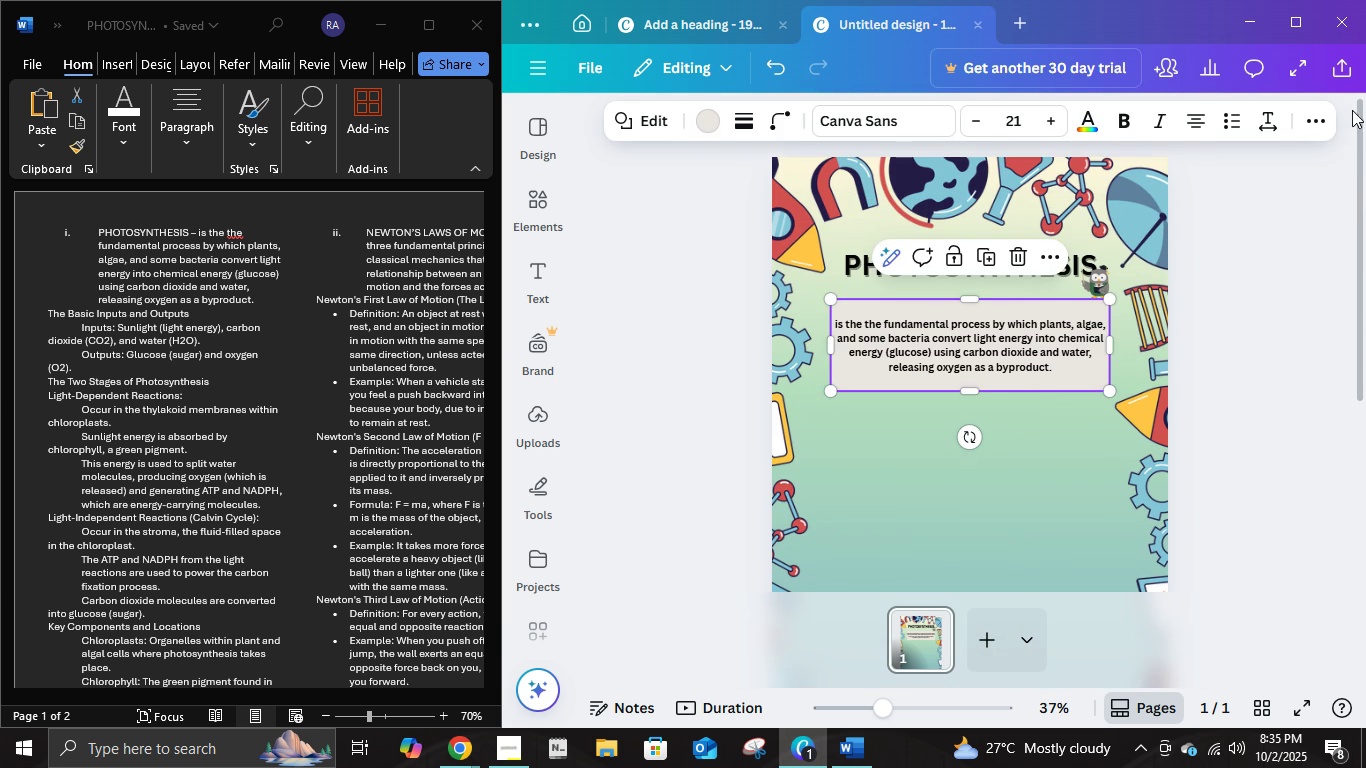 
left_click([1325, 120])
 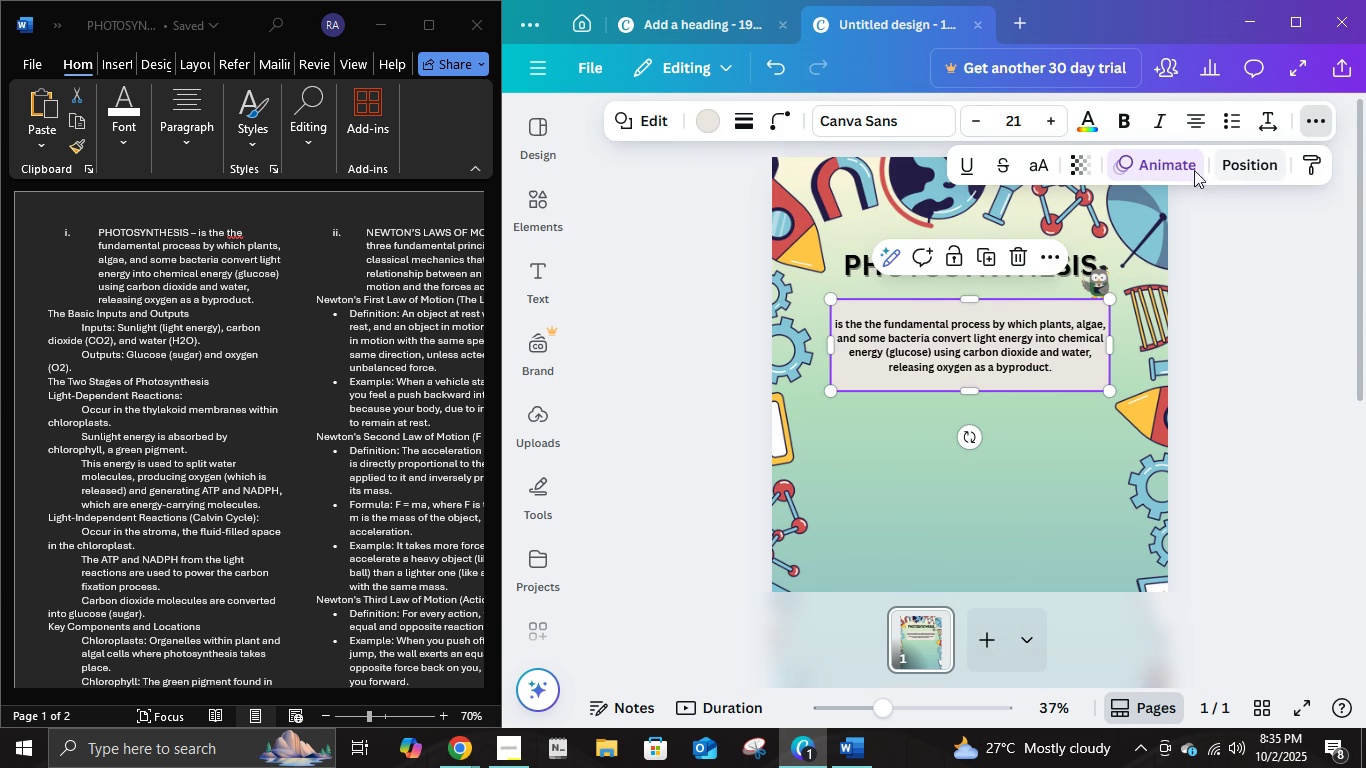 
left_click([1184, 170])
 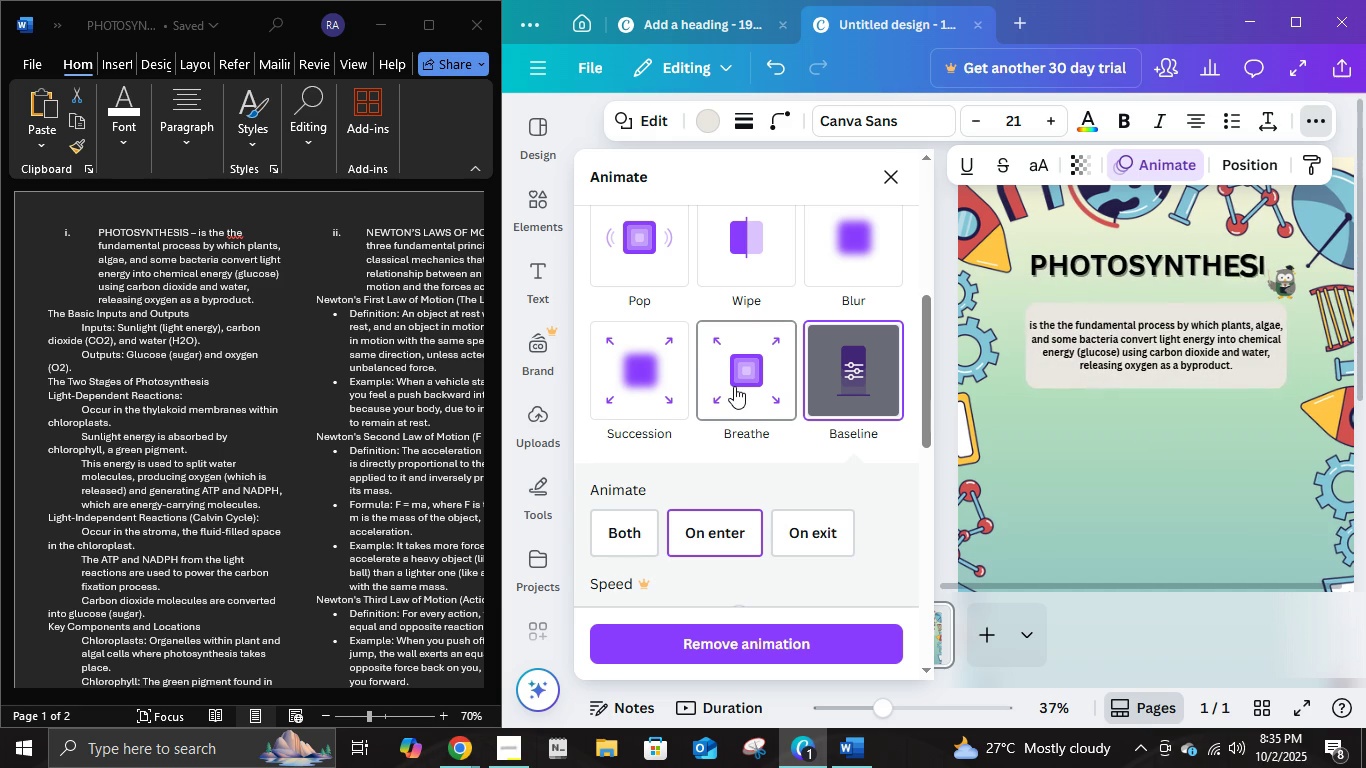 
scroll: coordinate [734, 386], scroll_direction: up, amount: 3.0
 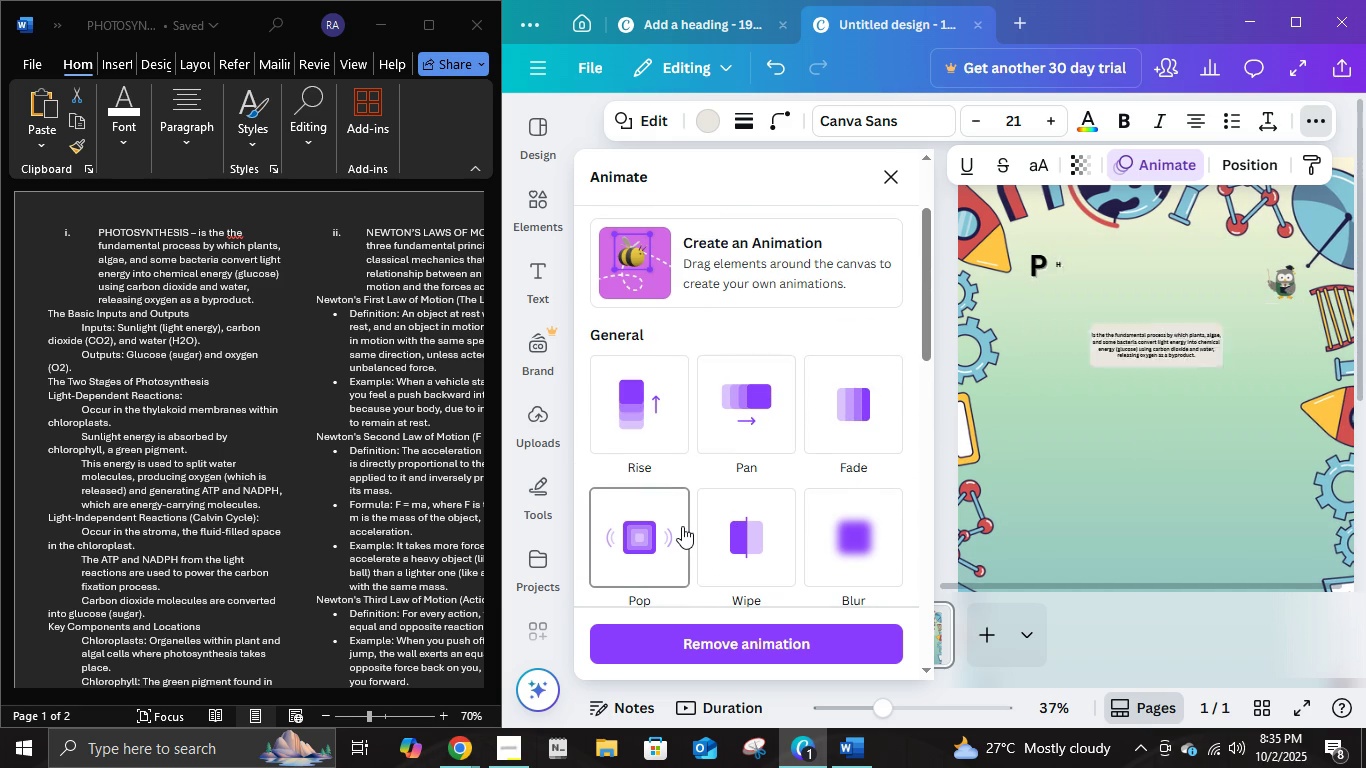 
left_click([682, 526])
 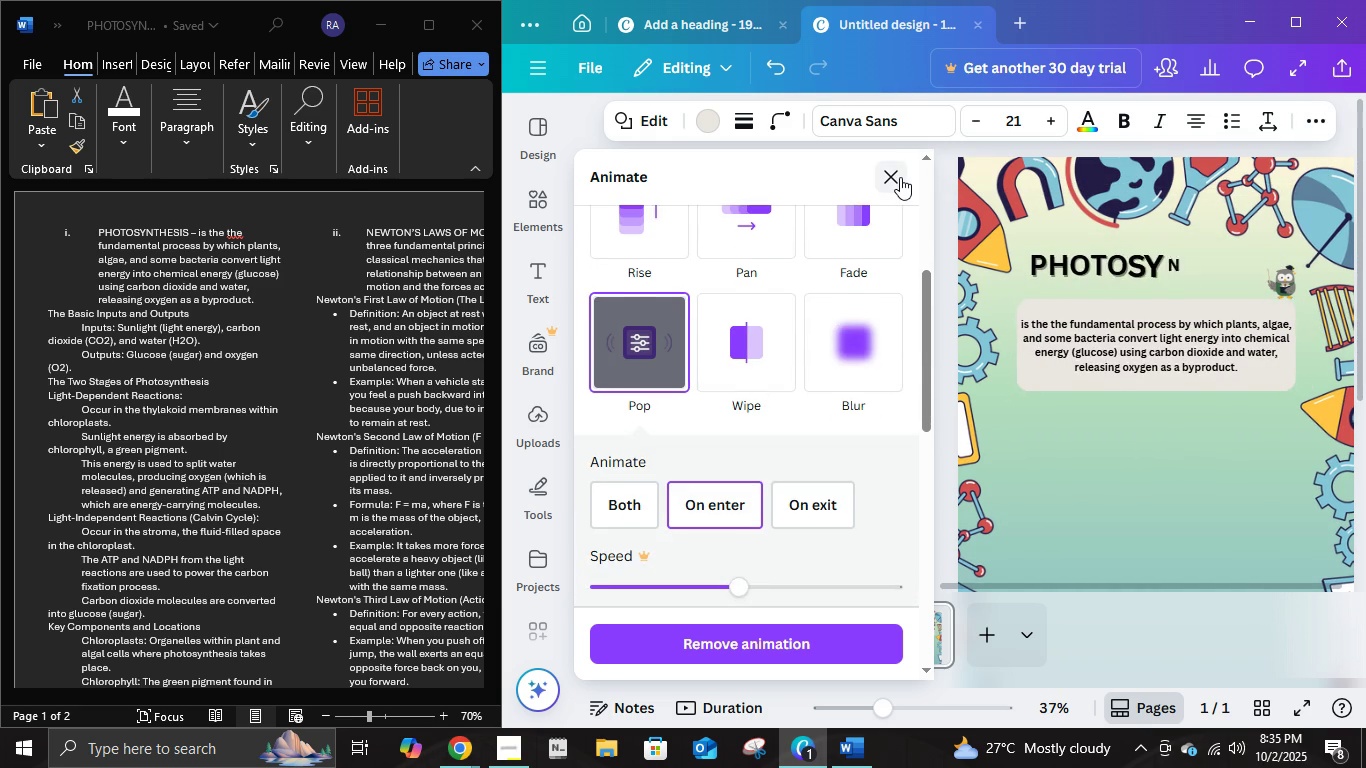 
left_click([900, 177])
 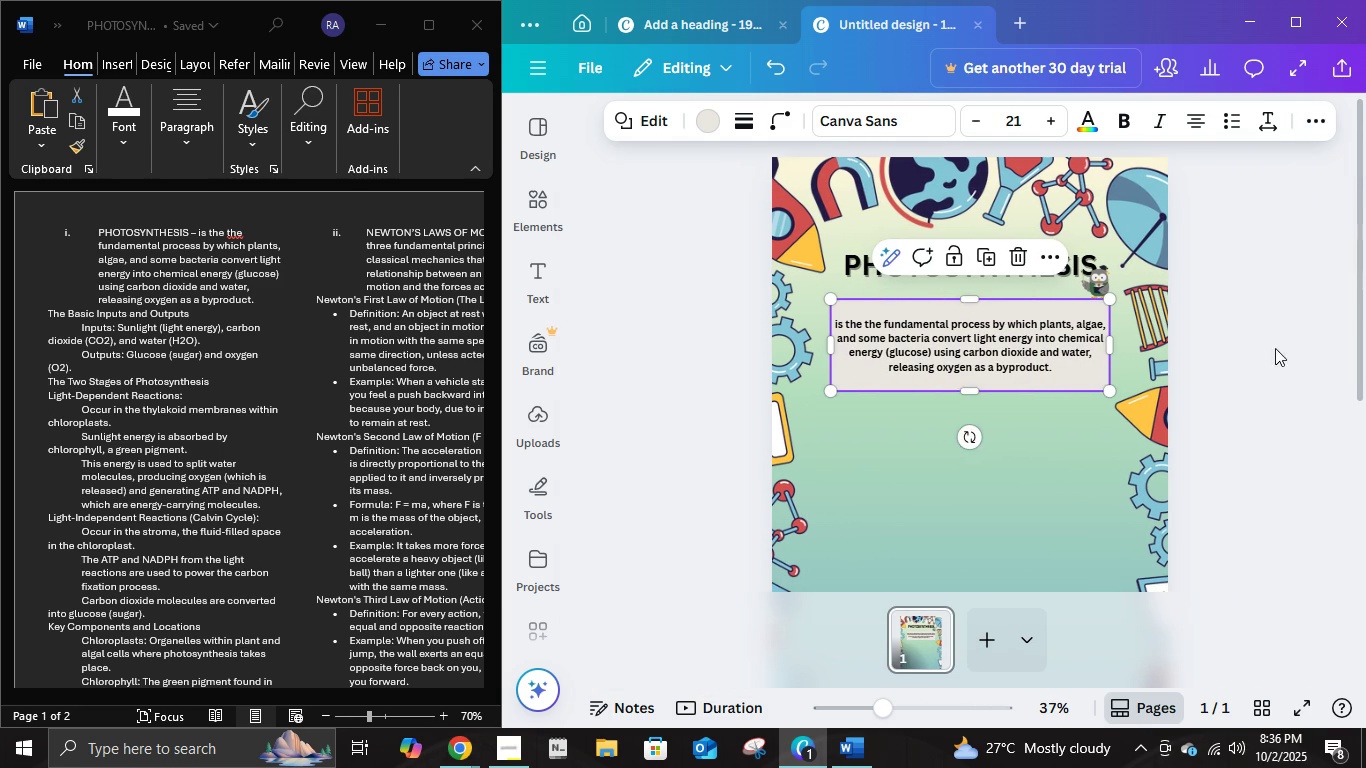 
left_click([1288, 352])
 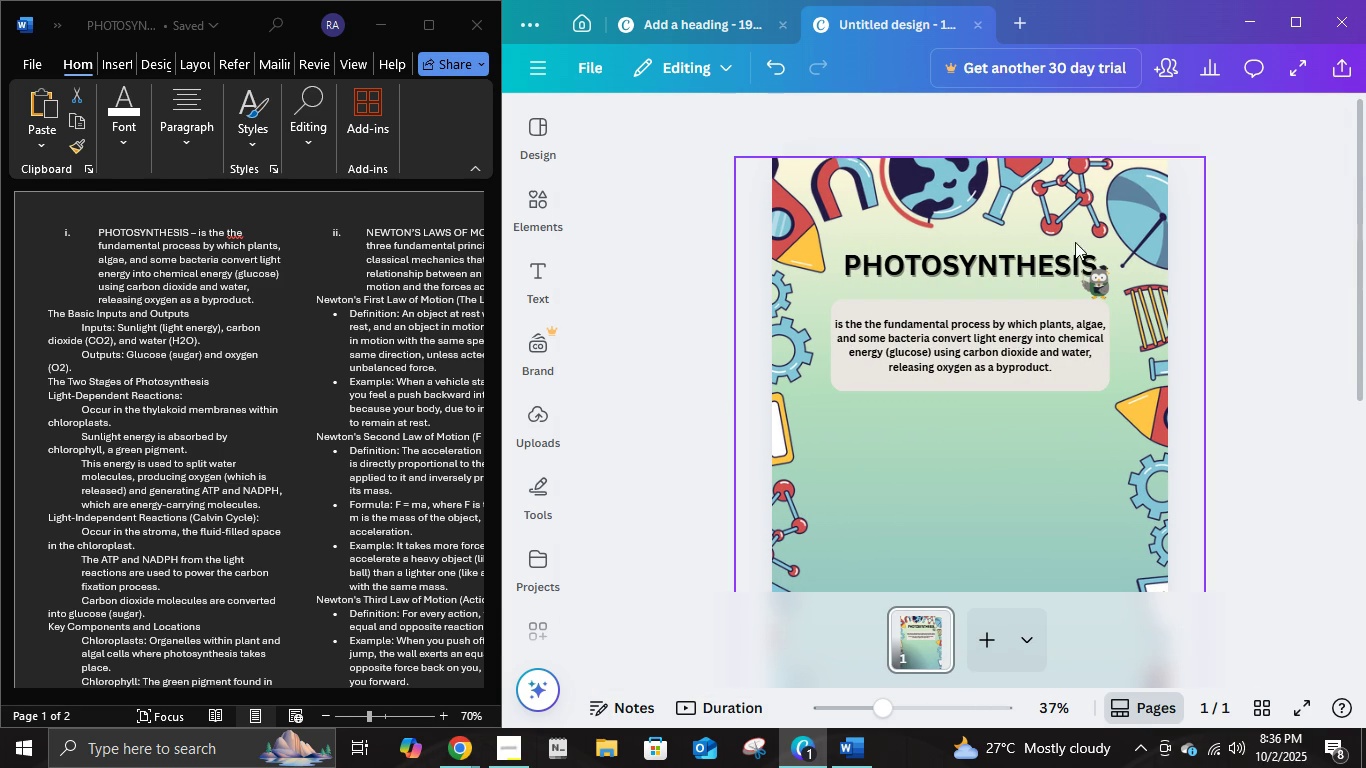 
mouse_move([1003, 330])
 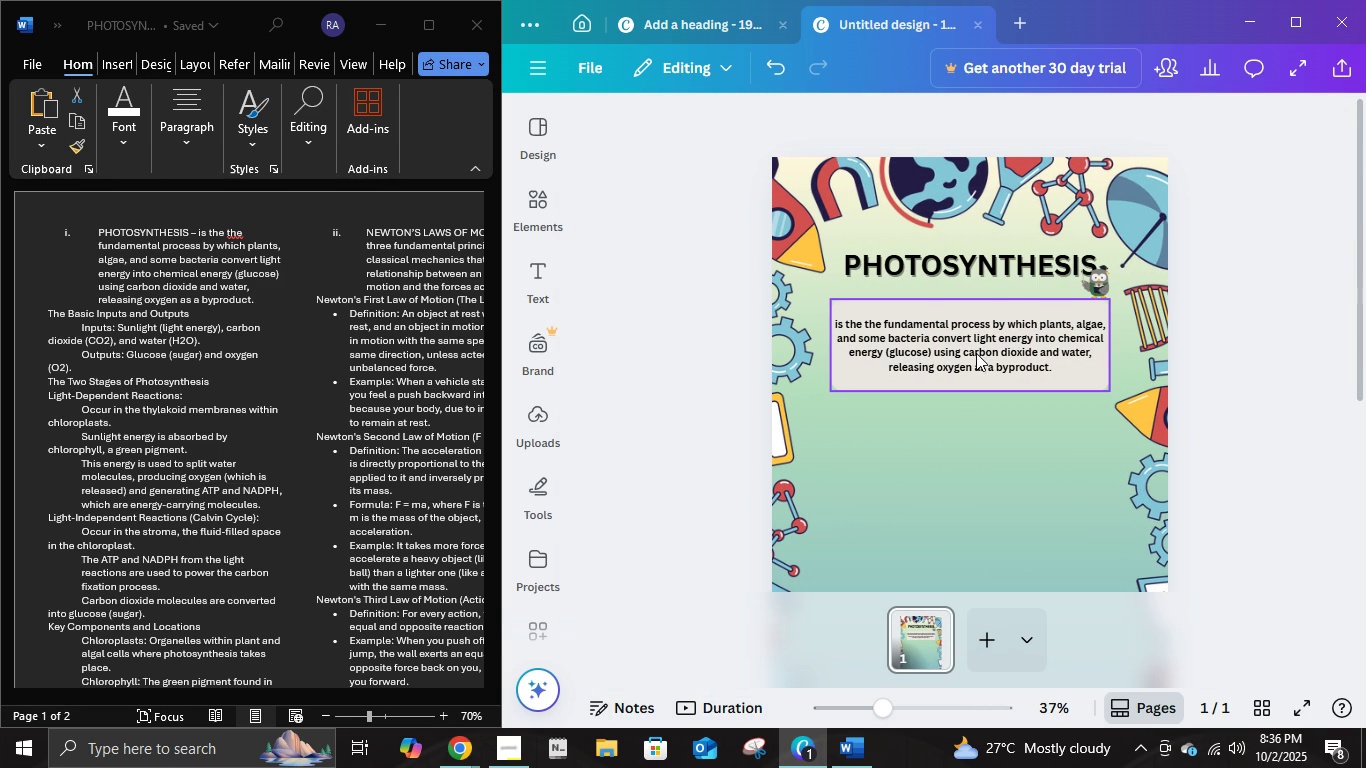 
scroll: coordinate [1048, 379], scroll_direction: up, amount: 1.0
 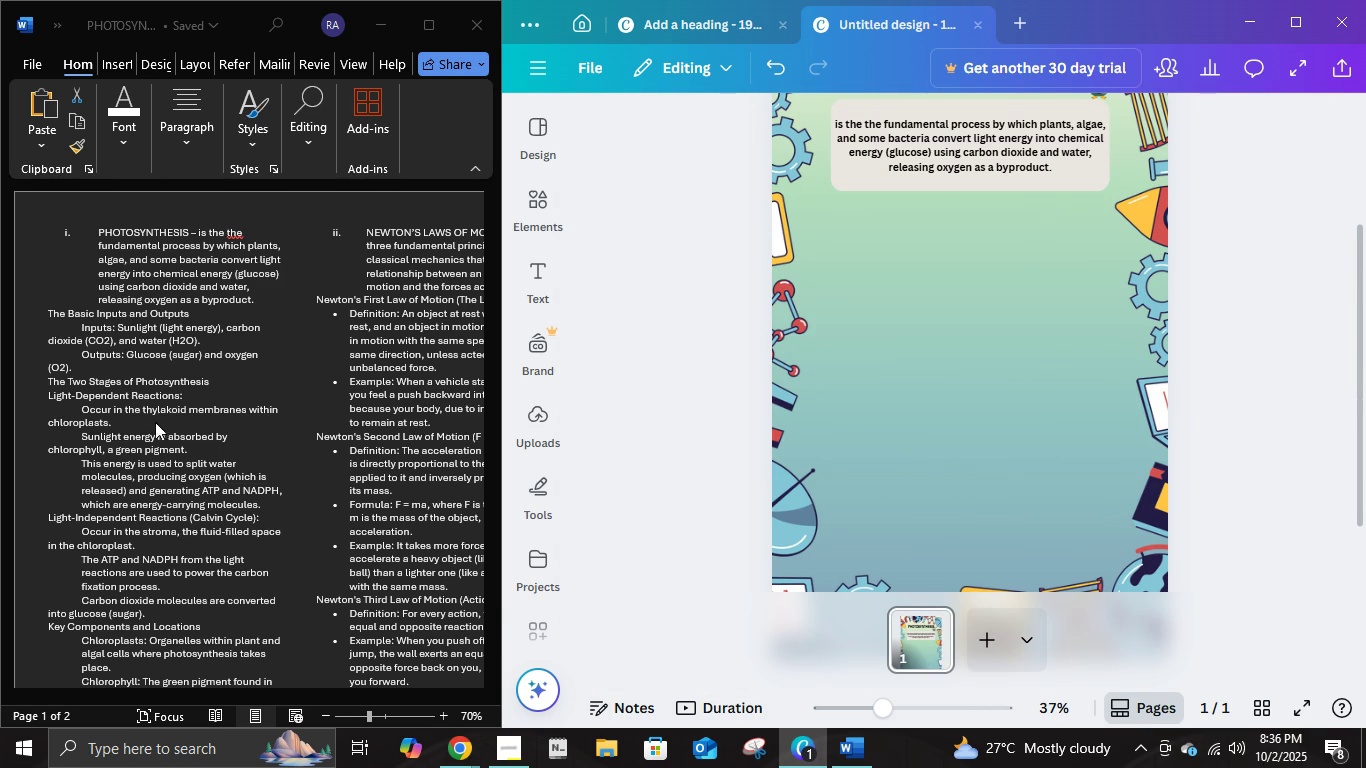 
left_click([178, 406])
 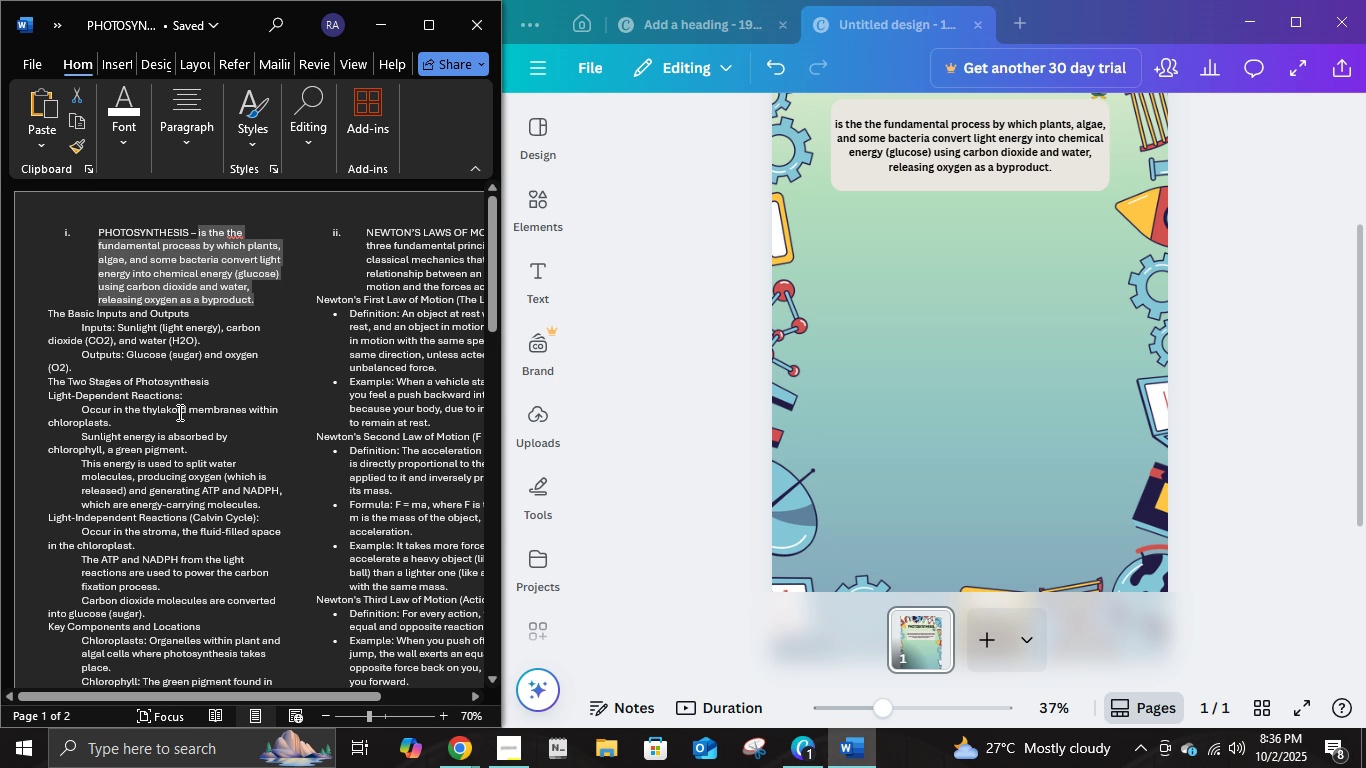 
scroll: coordinate [187, 421], scroll_direction: down, amount: 1.0
 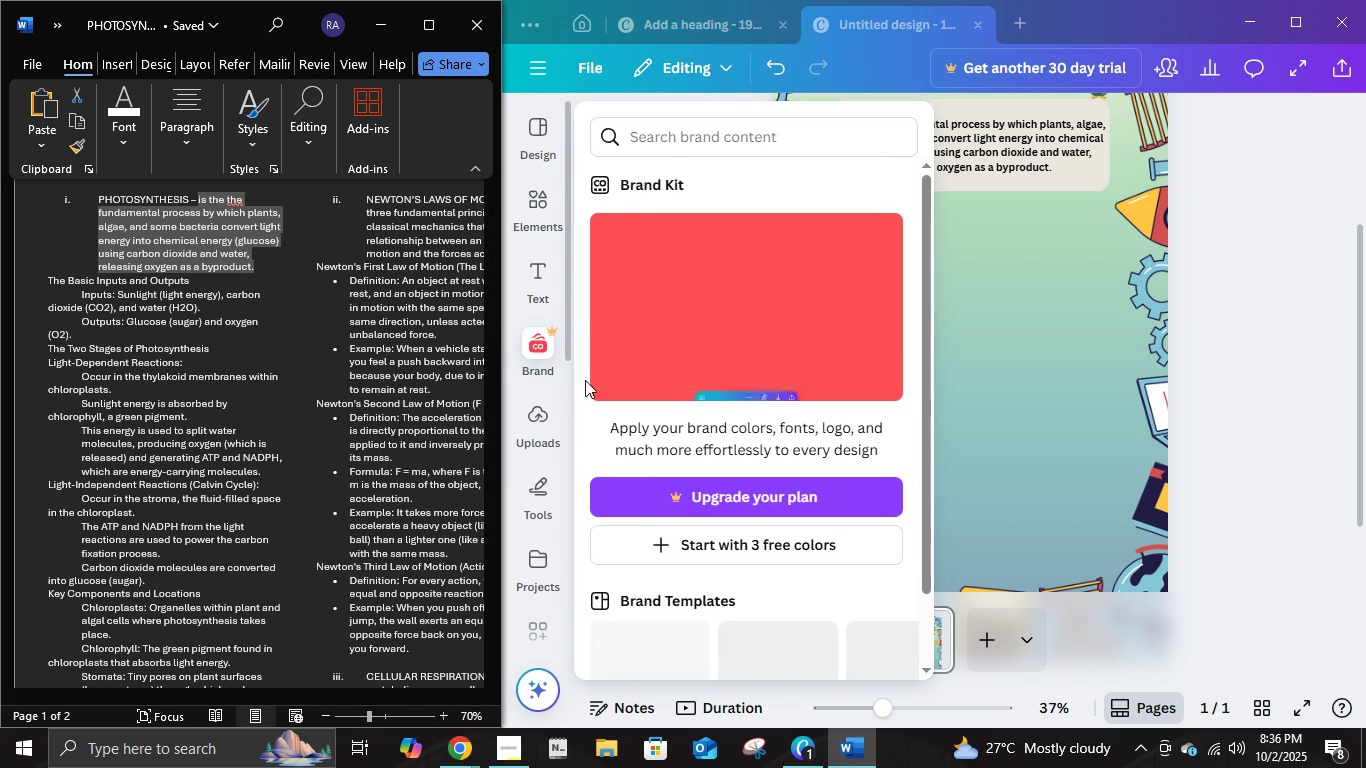 
wait(6.59)
 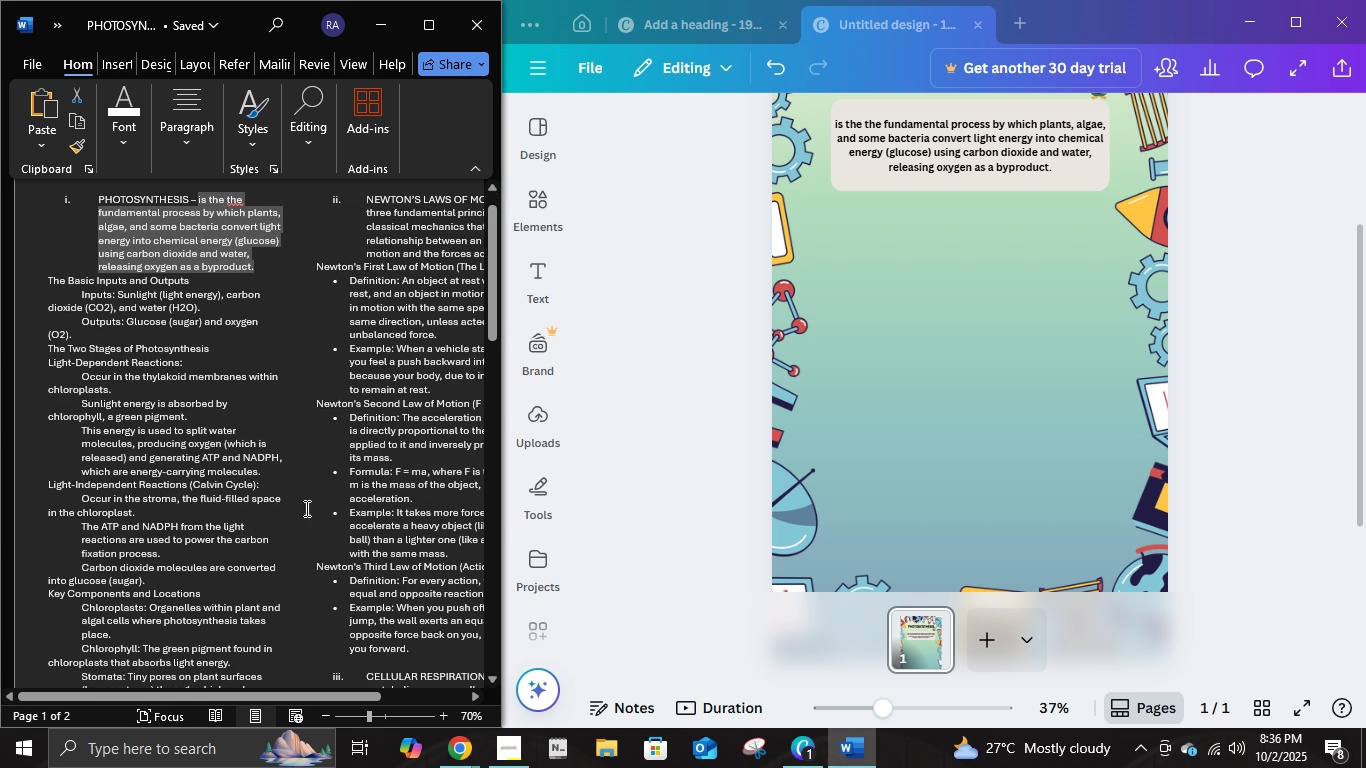 
left_click([550, 202])
 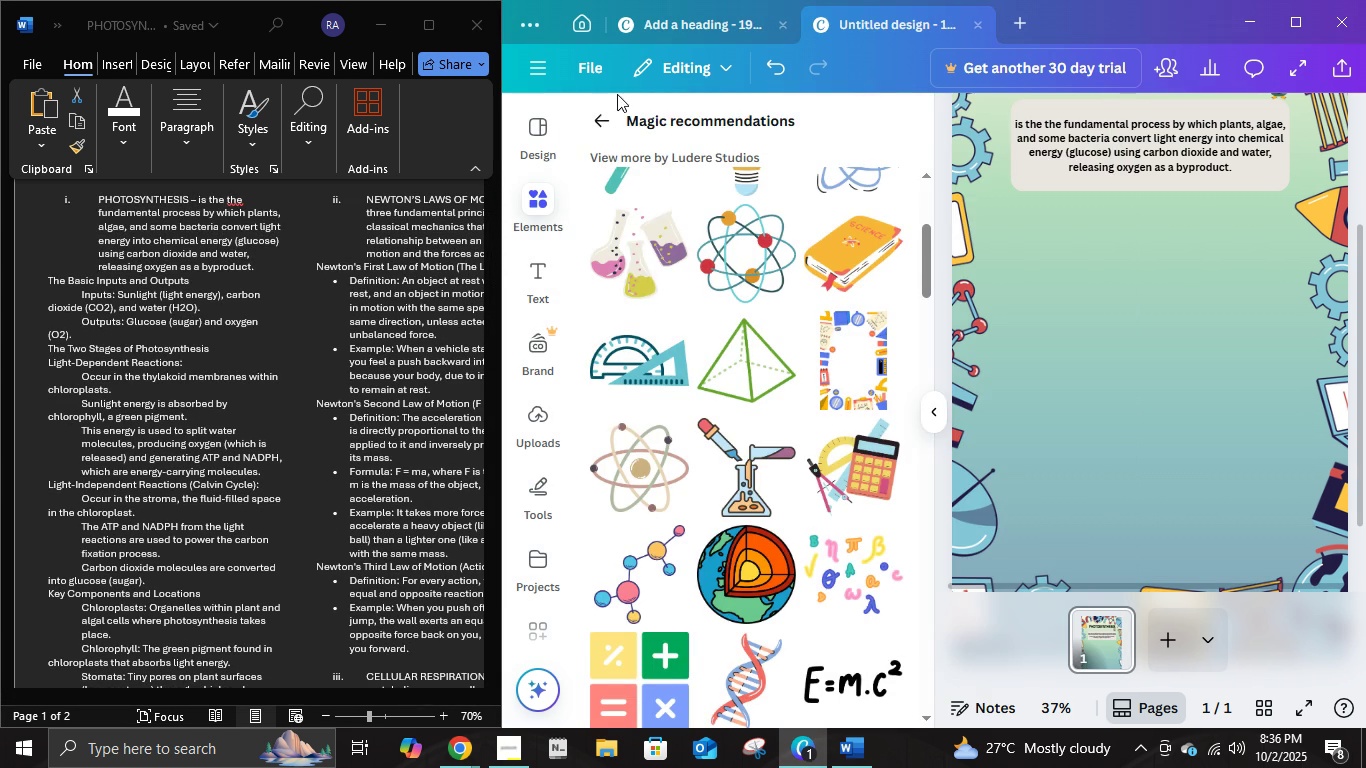 
left_click([611, 121])
 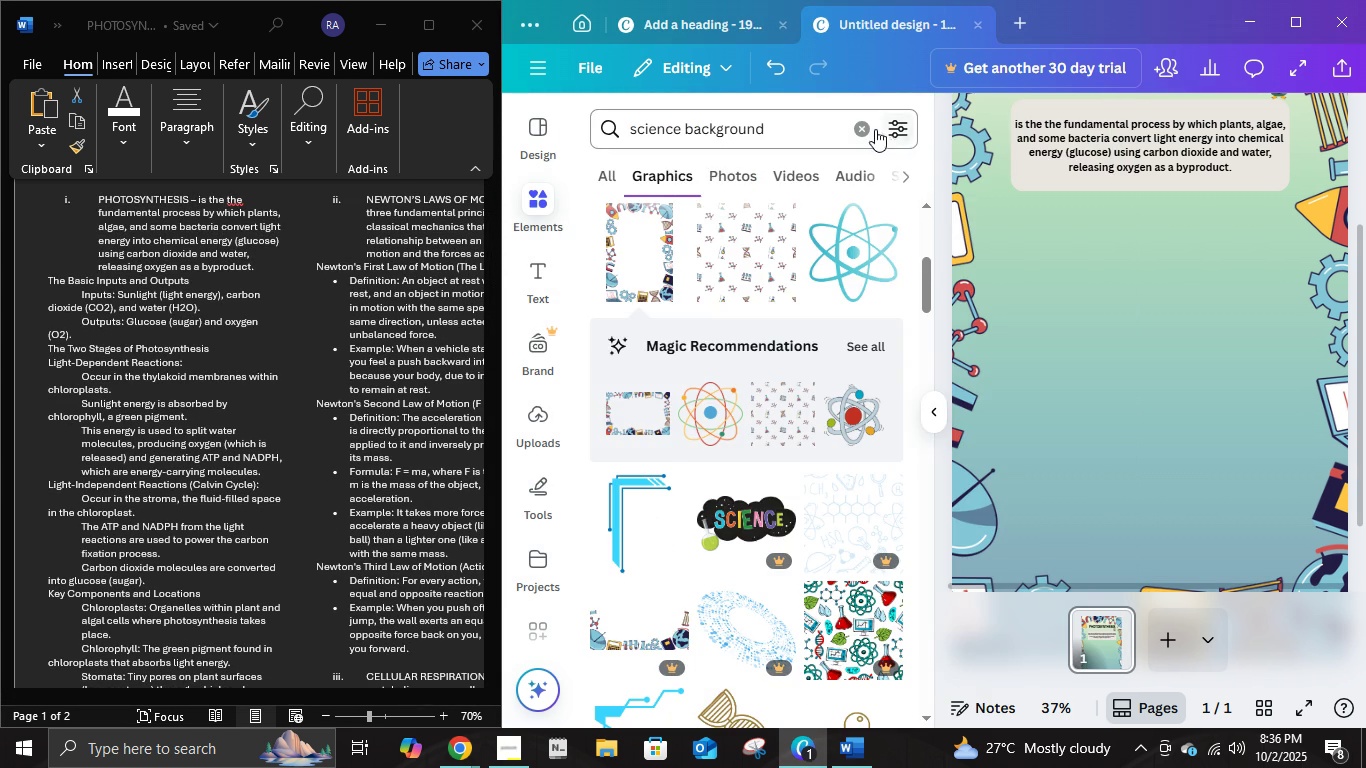 
left_click([873, 128])
 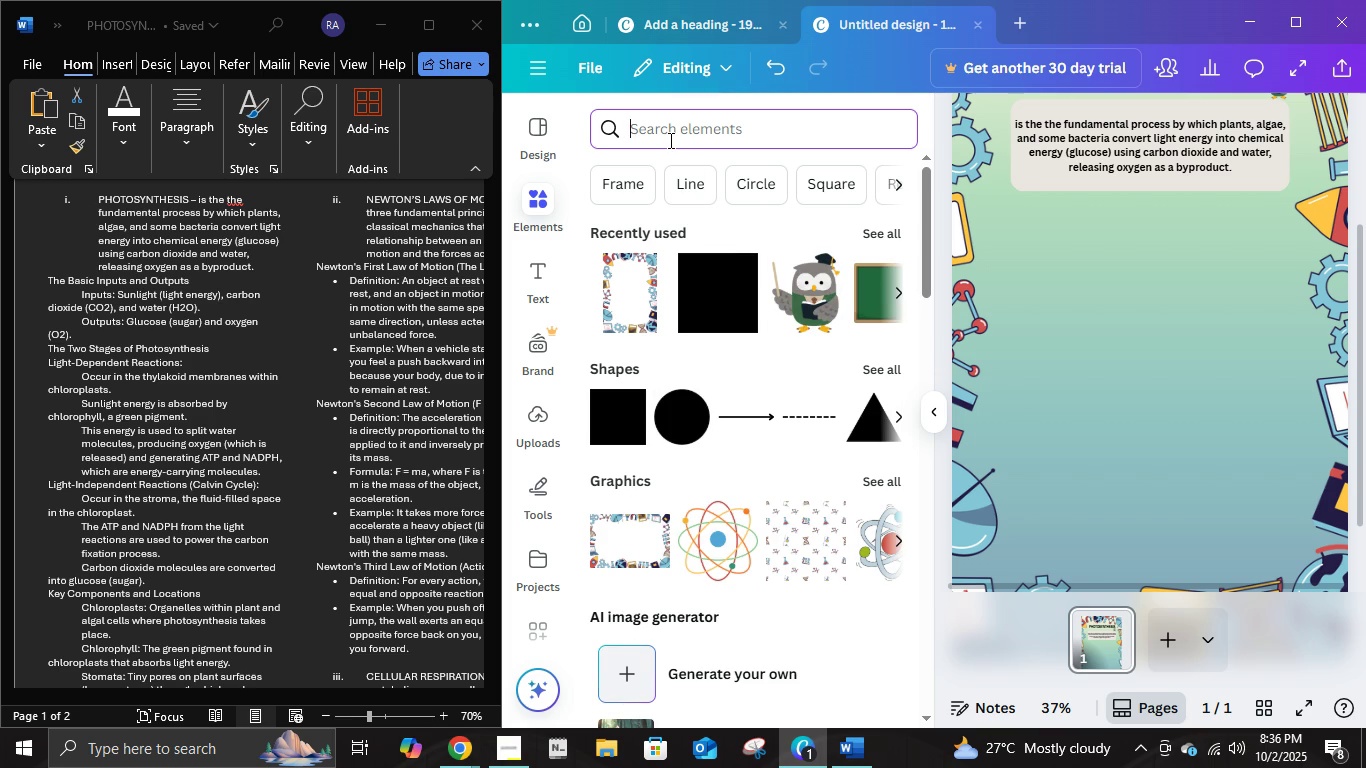 
left_click([669, 140])
 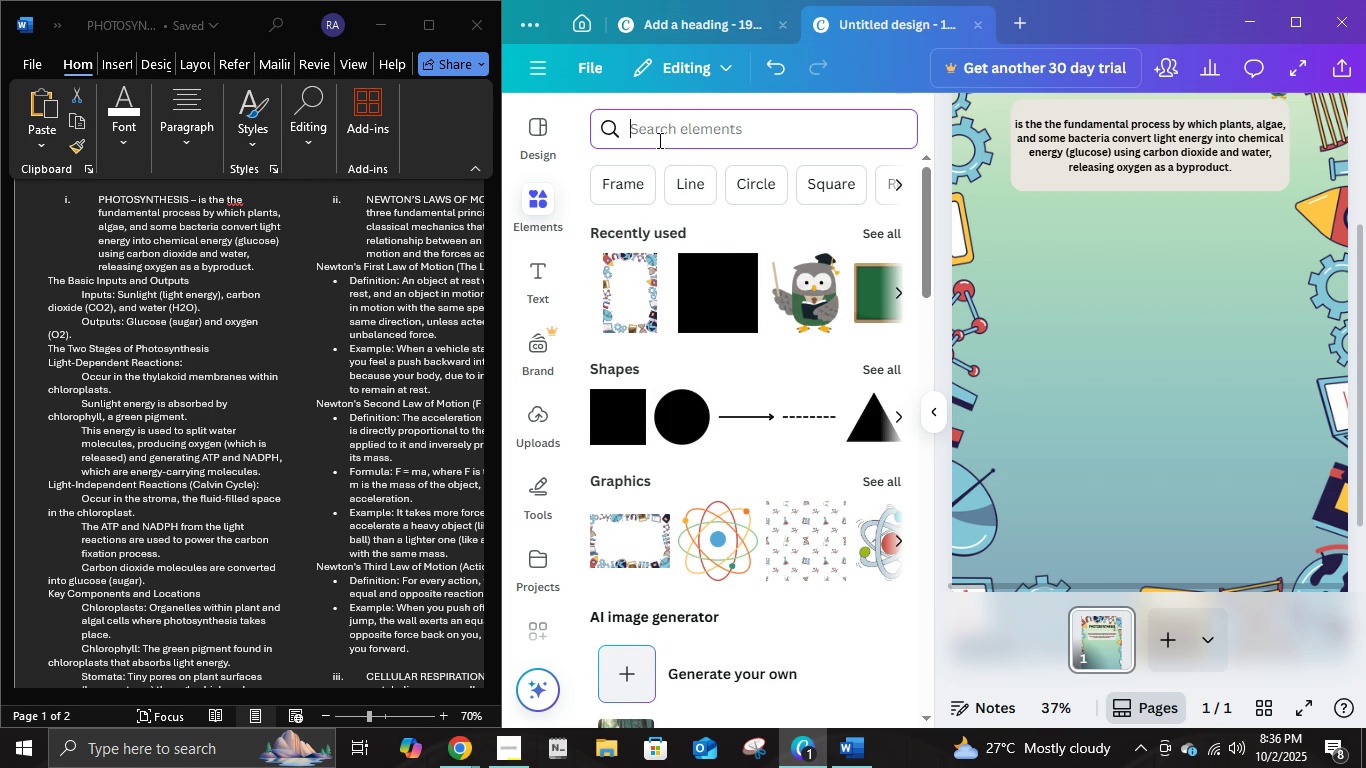 
left_click([658, 140])
 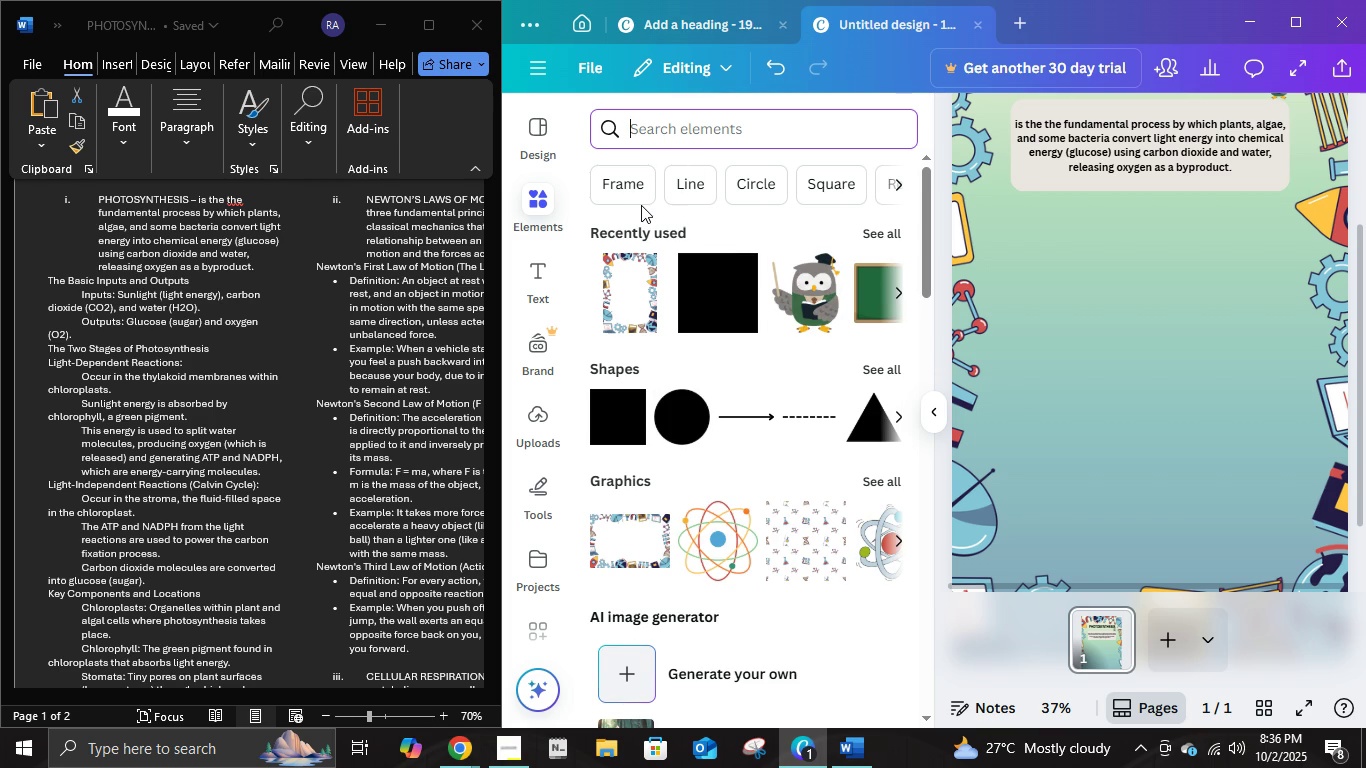 
type(PHOTO)
 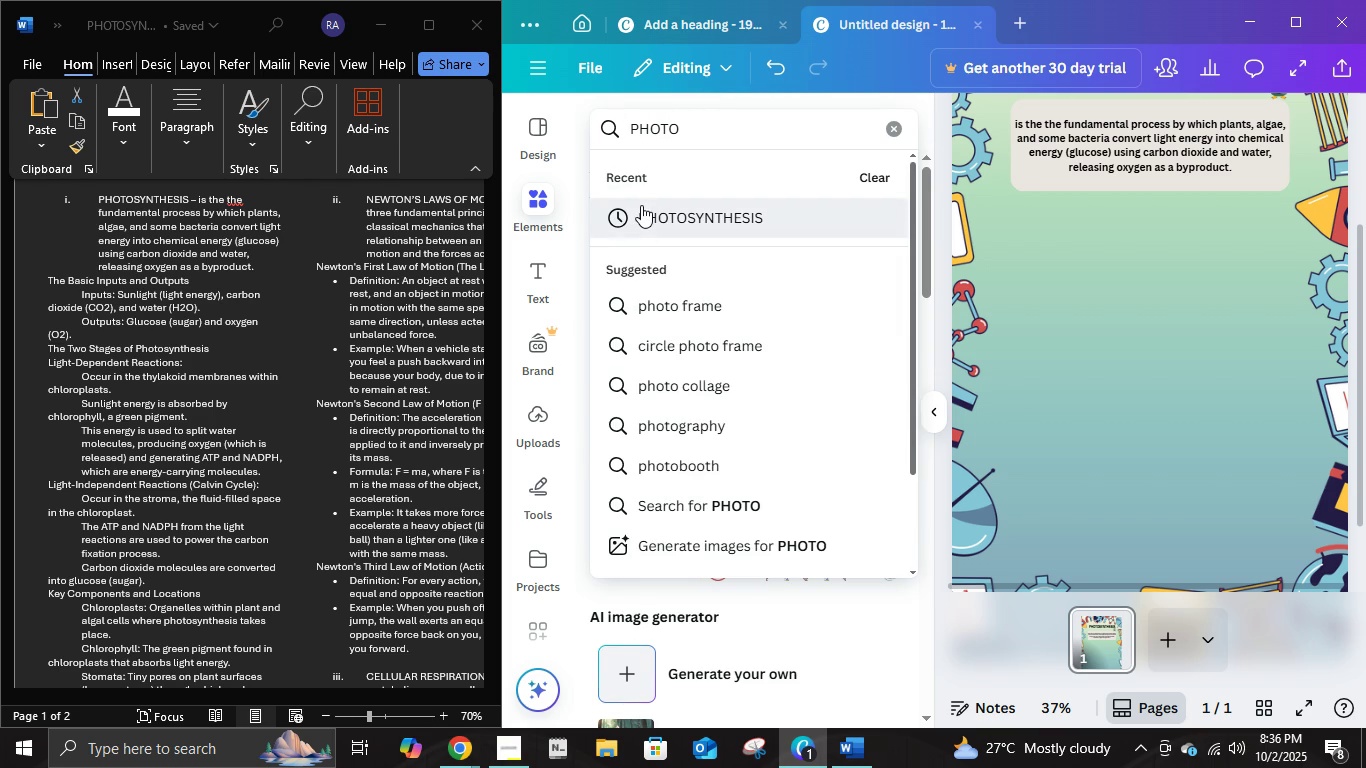 
left_click([641, 205])
 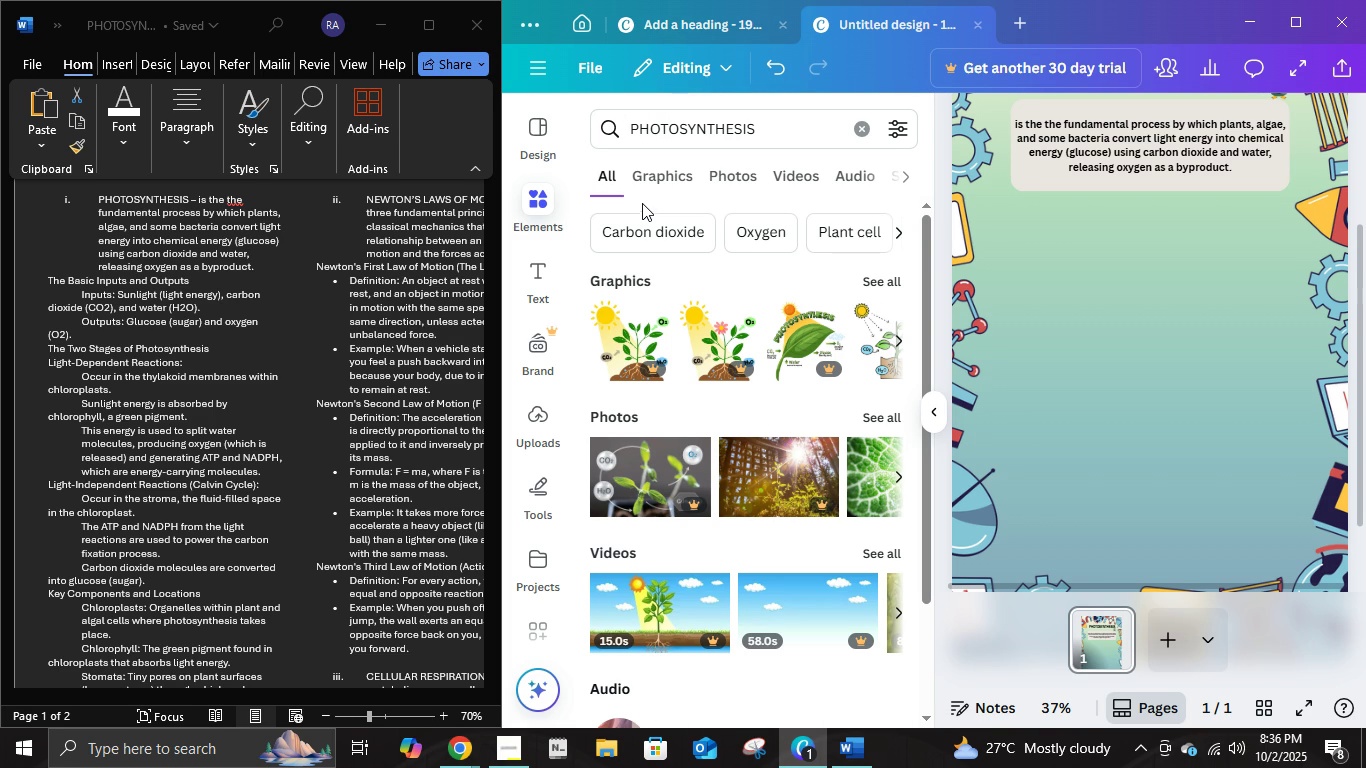 
wait(6.28)
 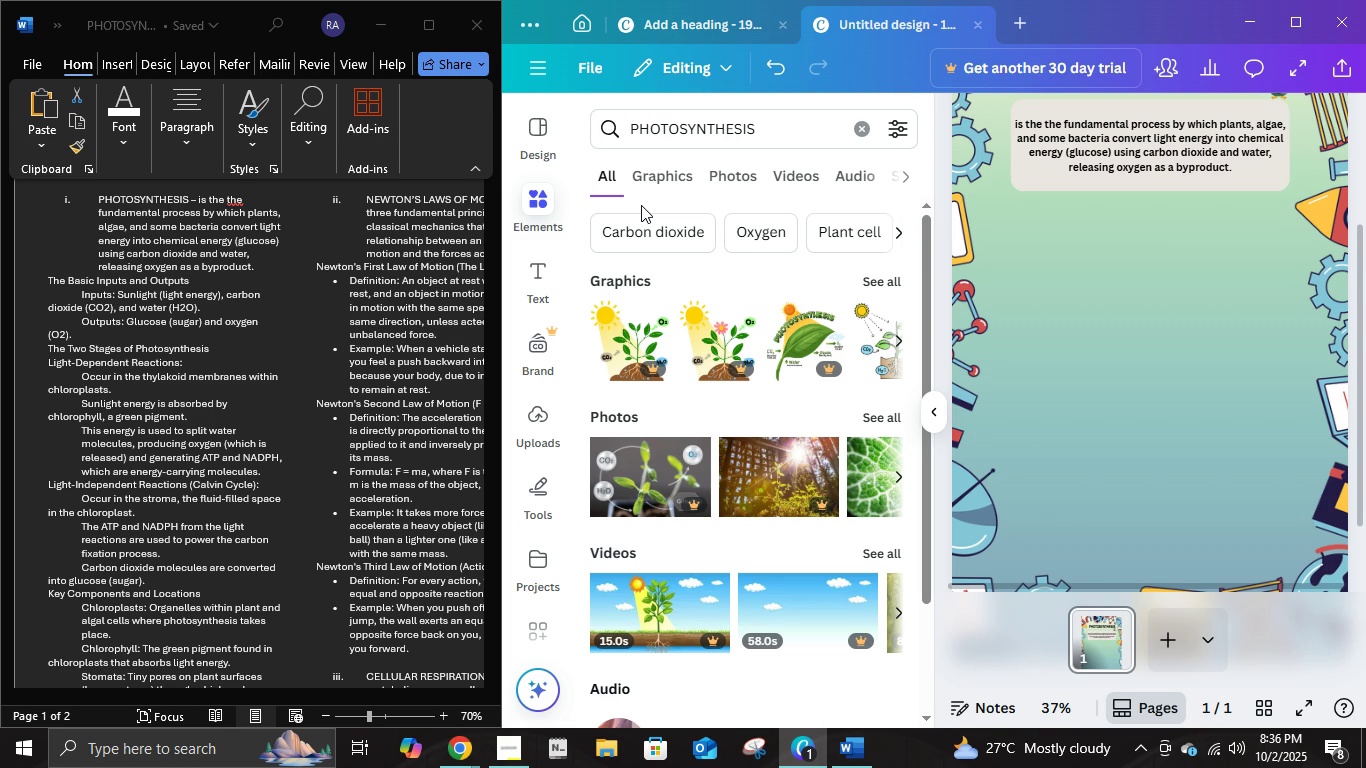 
left_click([657, 183])
 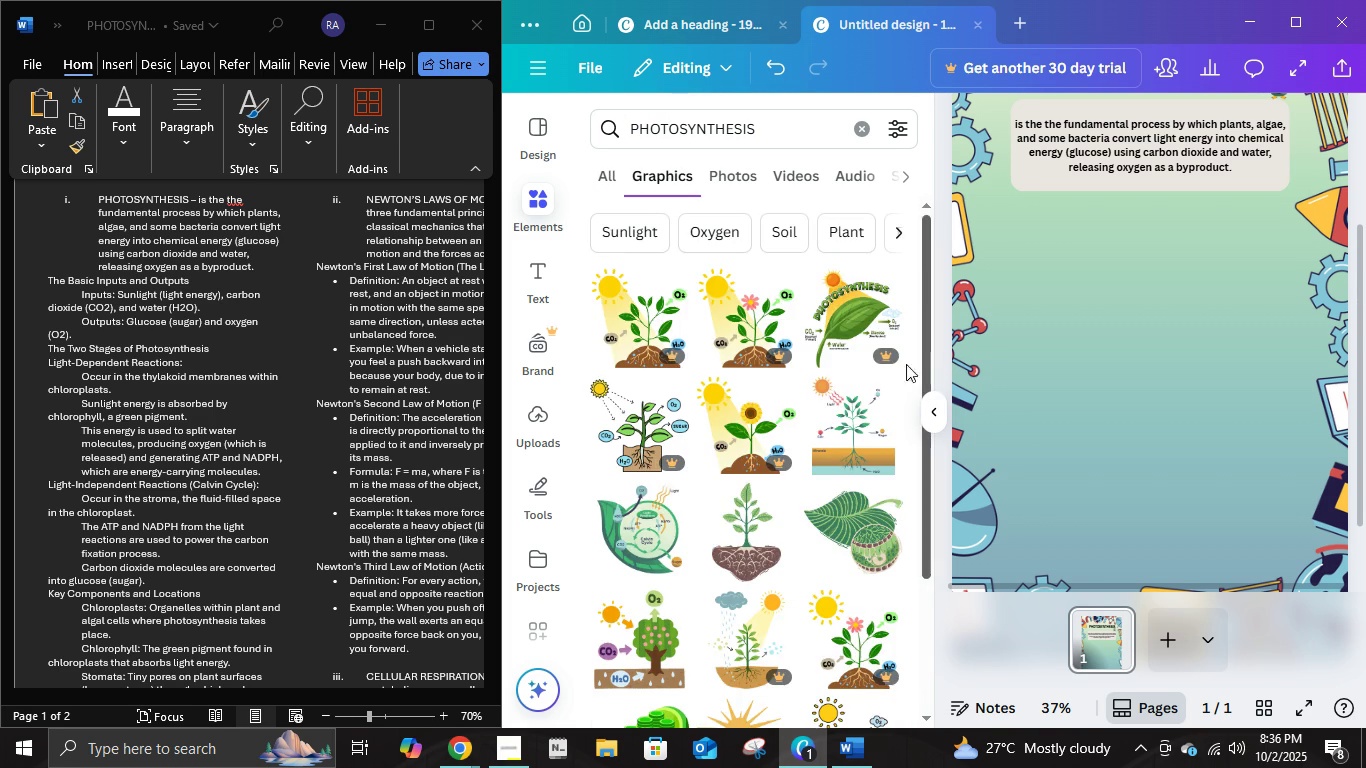 
scroll: coordinate [877, 390], scroll_direction: down, amount: 2.0
 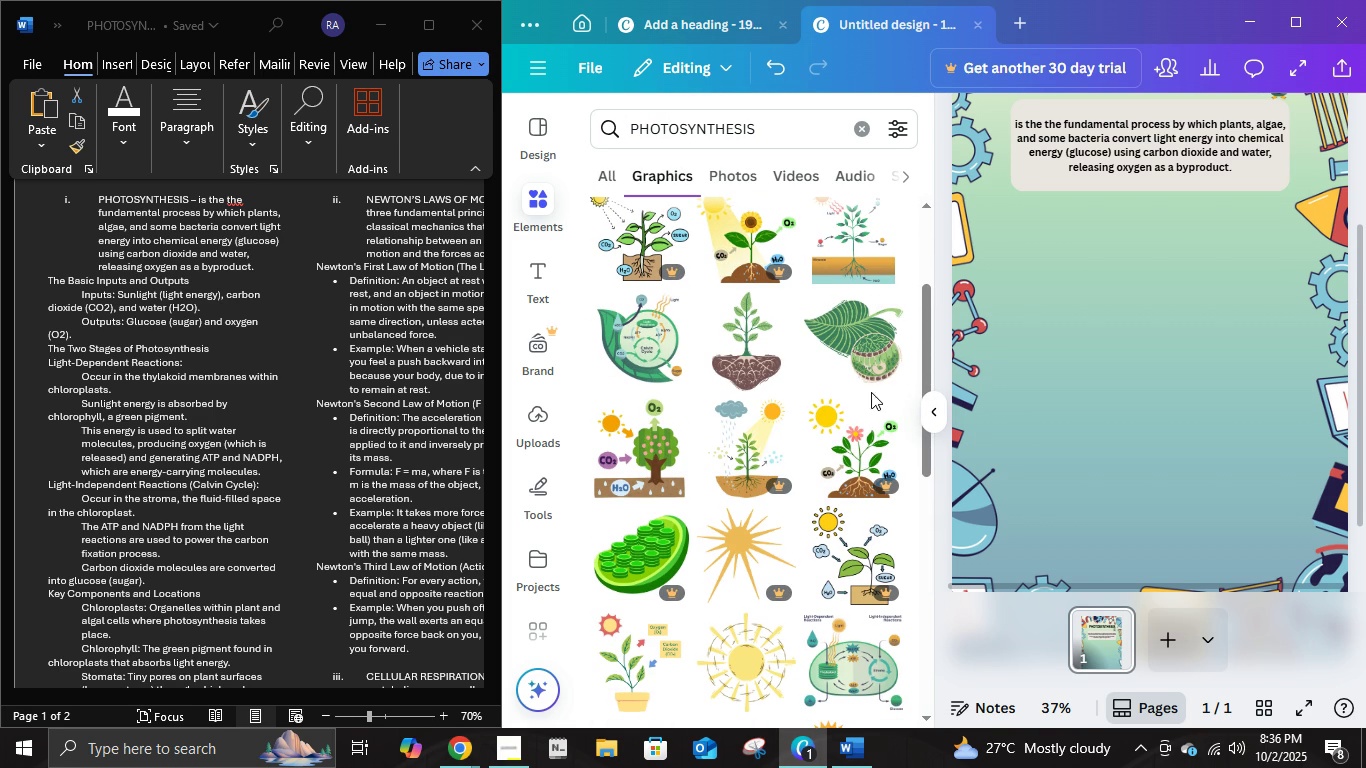 
mouse_move([810, 414])
 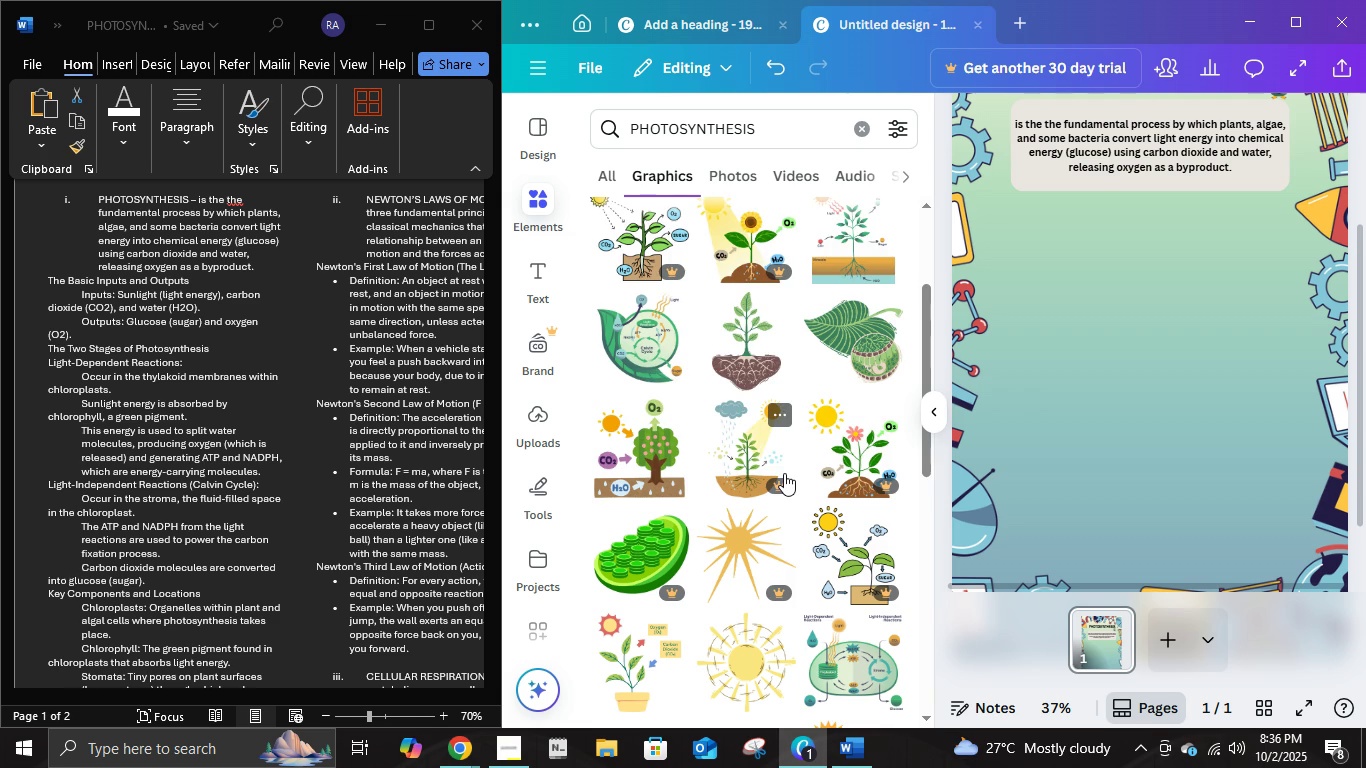 
scroll: coordinate [788, 467], scroll_direction: down, amount: 4.0
 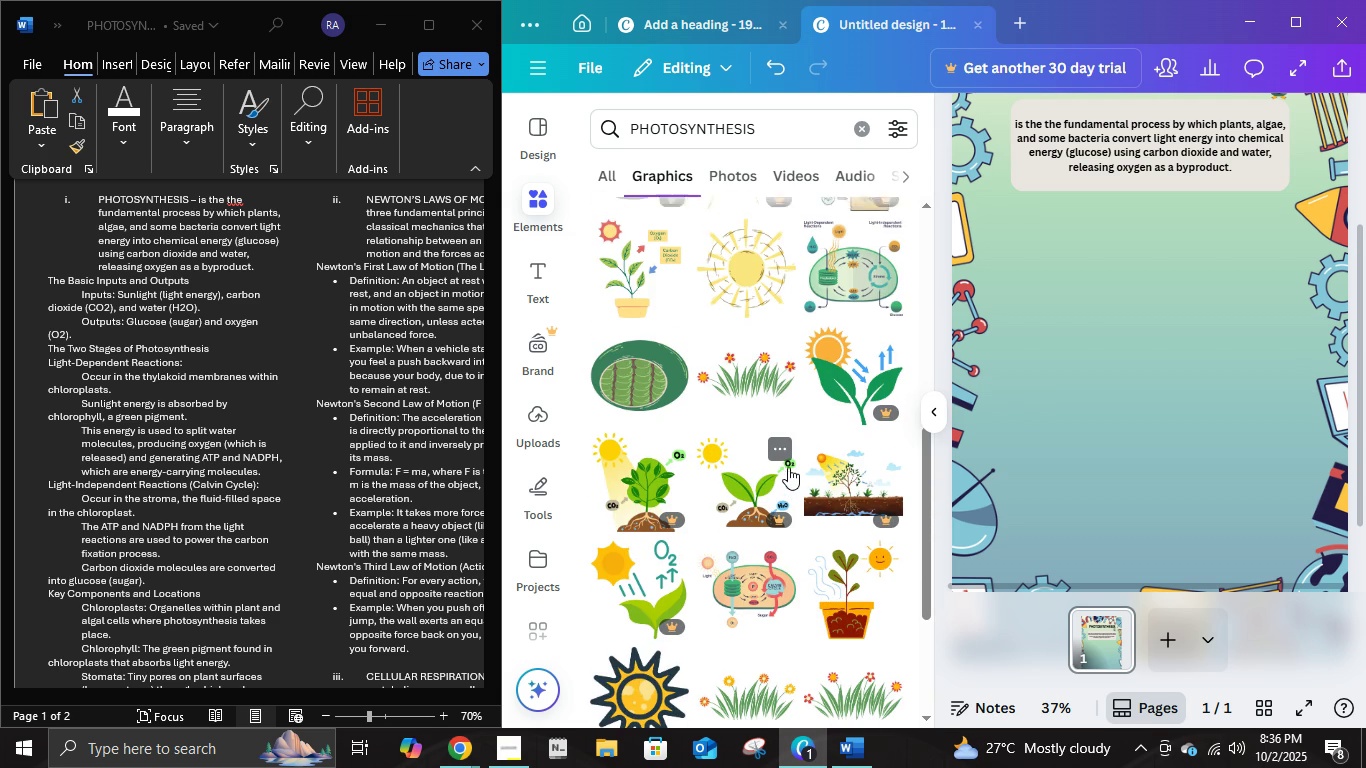 
scroll: coordinate [788, 467], scroll_direction: up, amount: 9.0
 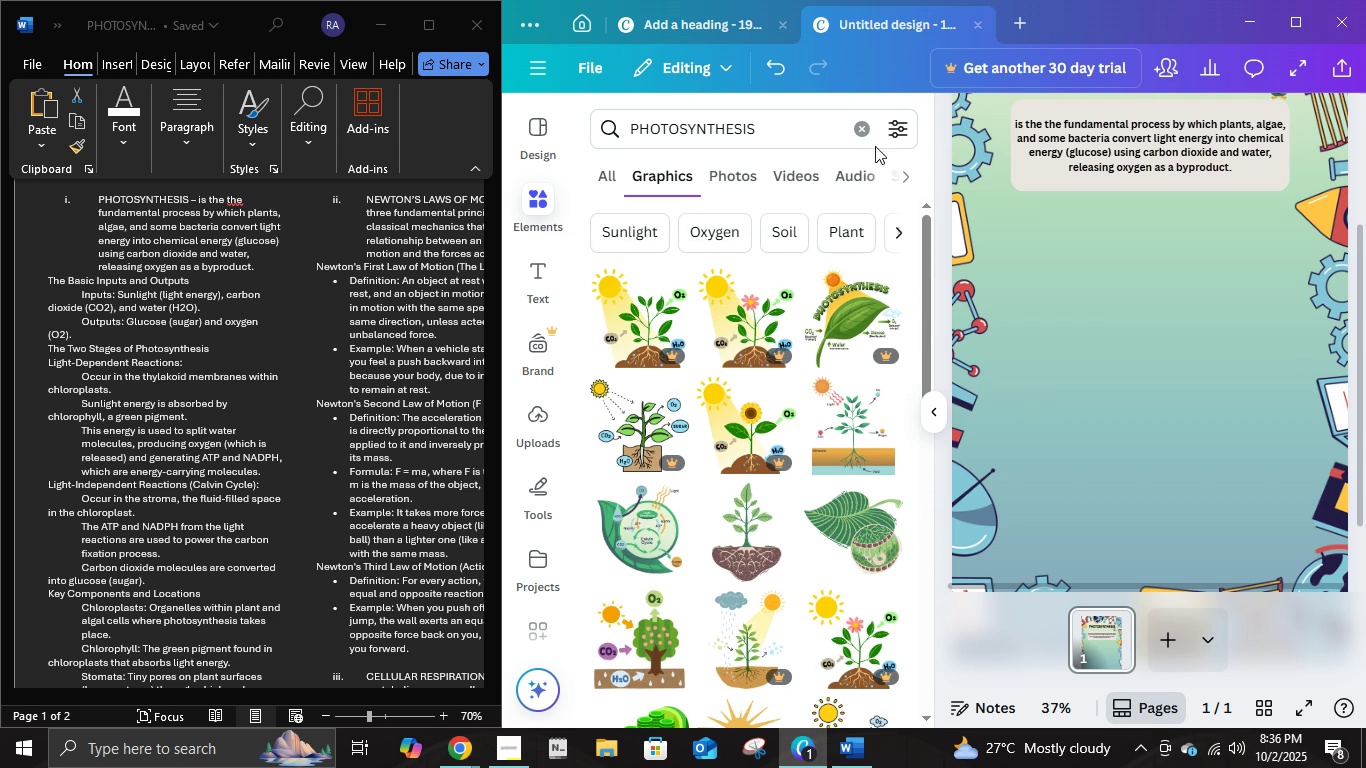 
mouse_move([862, 162])
 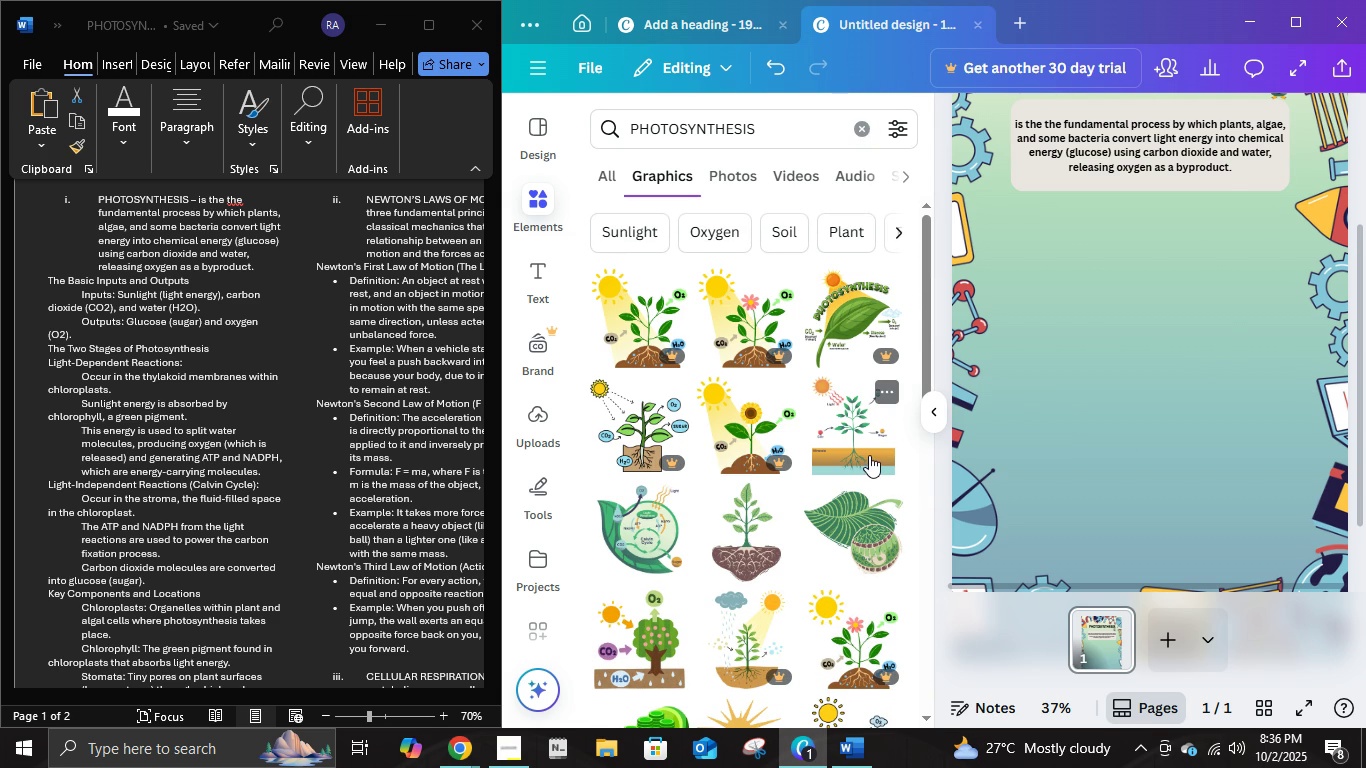 
left_click([869, 455])
 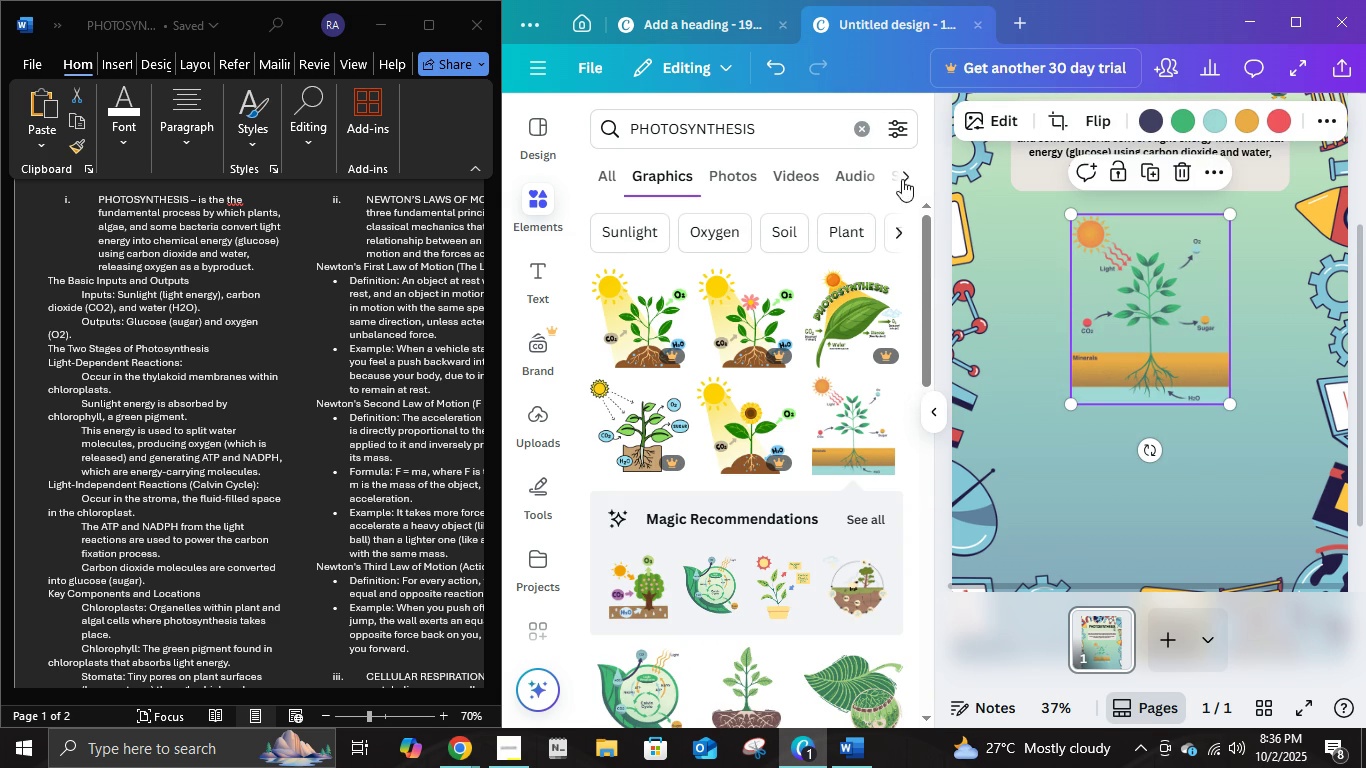 
left_click([937, 420])
 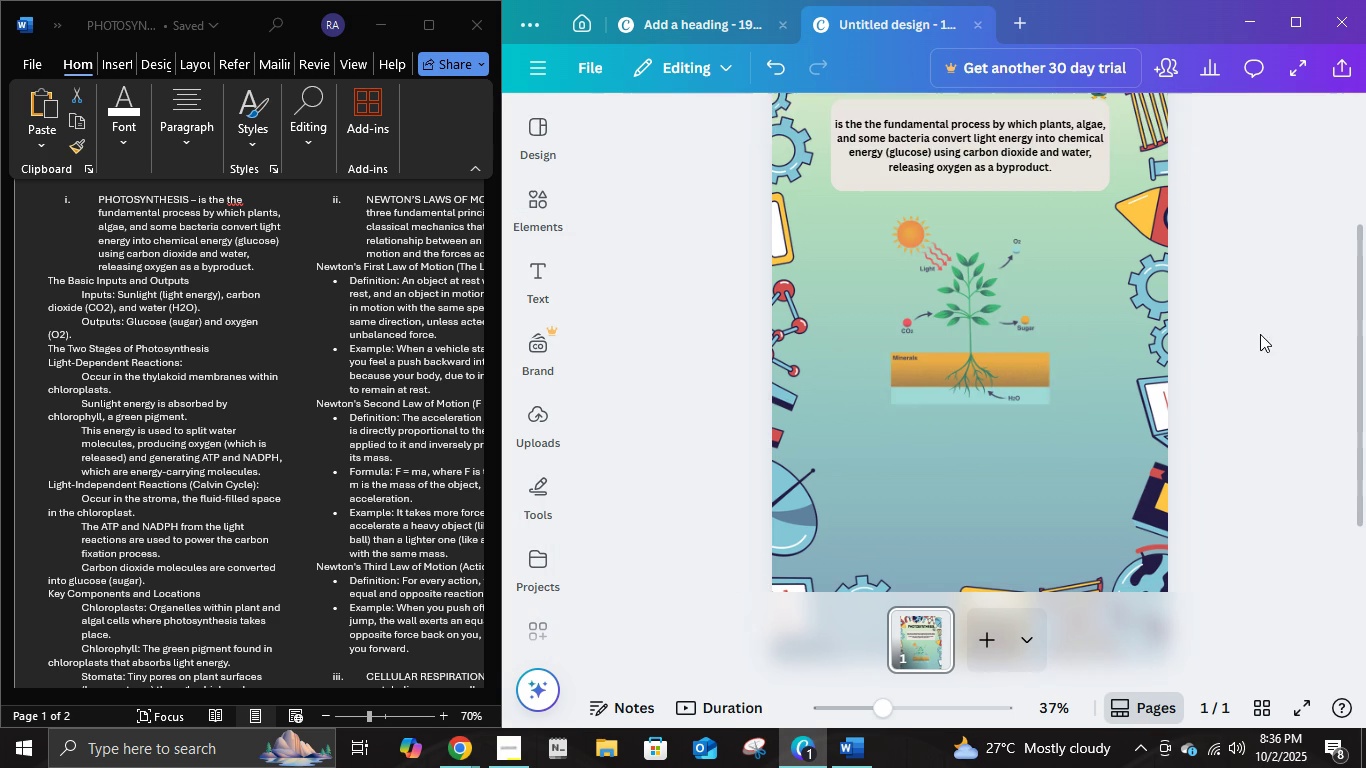 
left_click([1273, 336])
 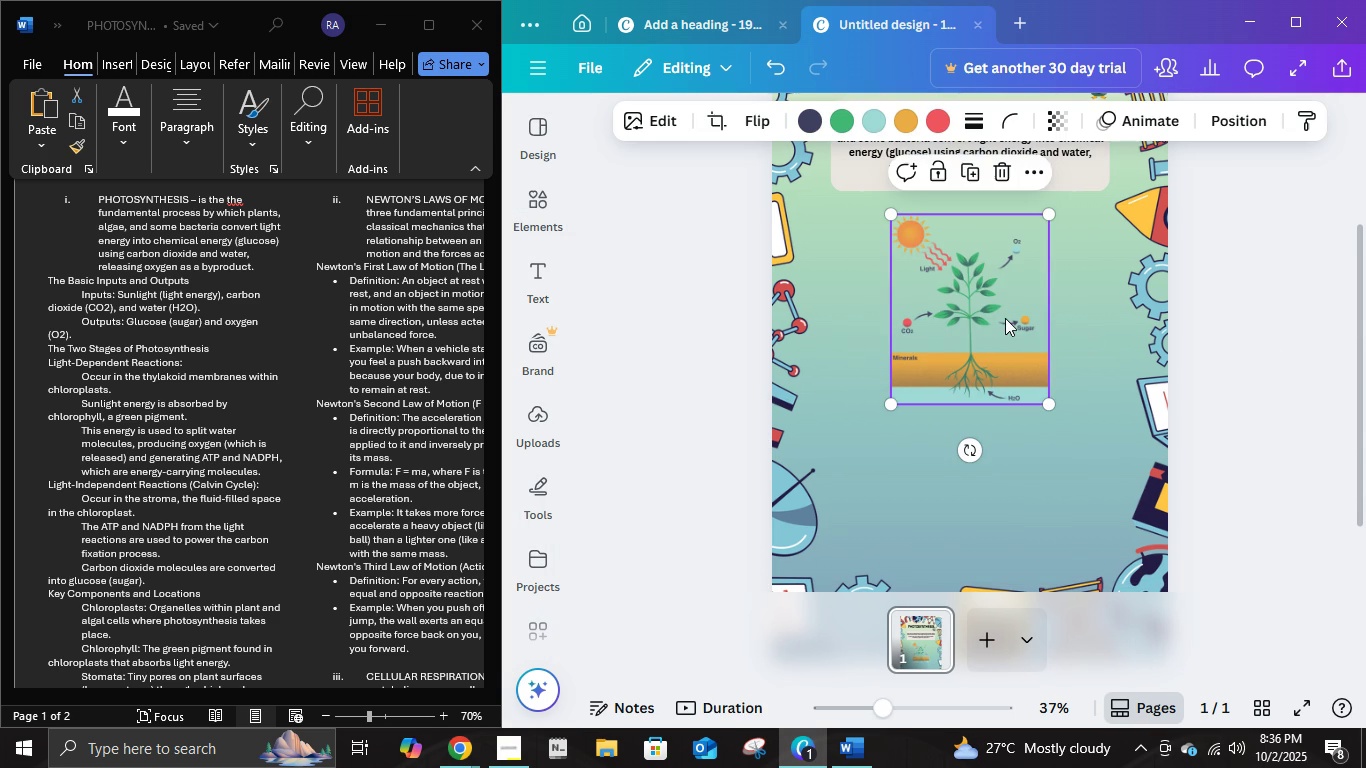 
left_click([1005, 318])
 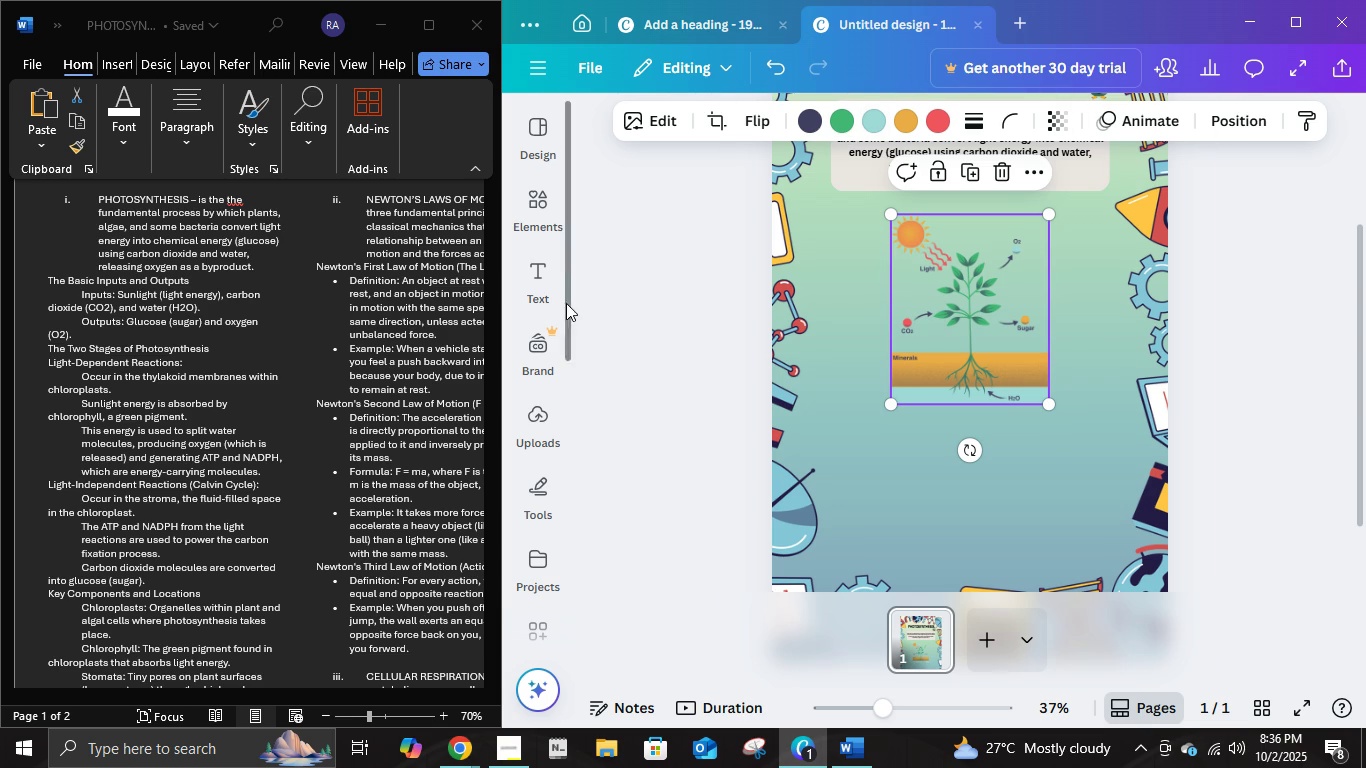 
left_click([544, 211])
 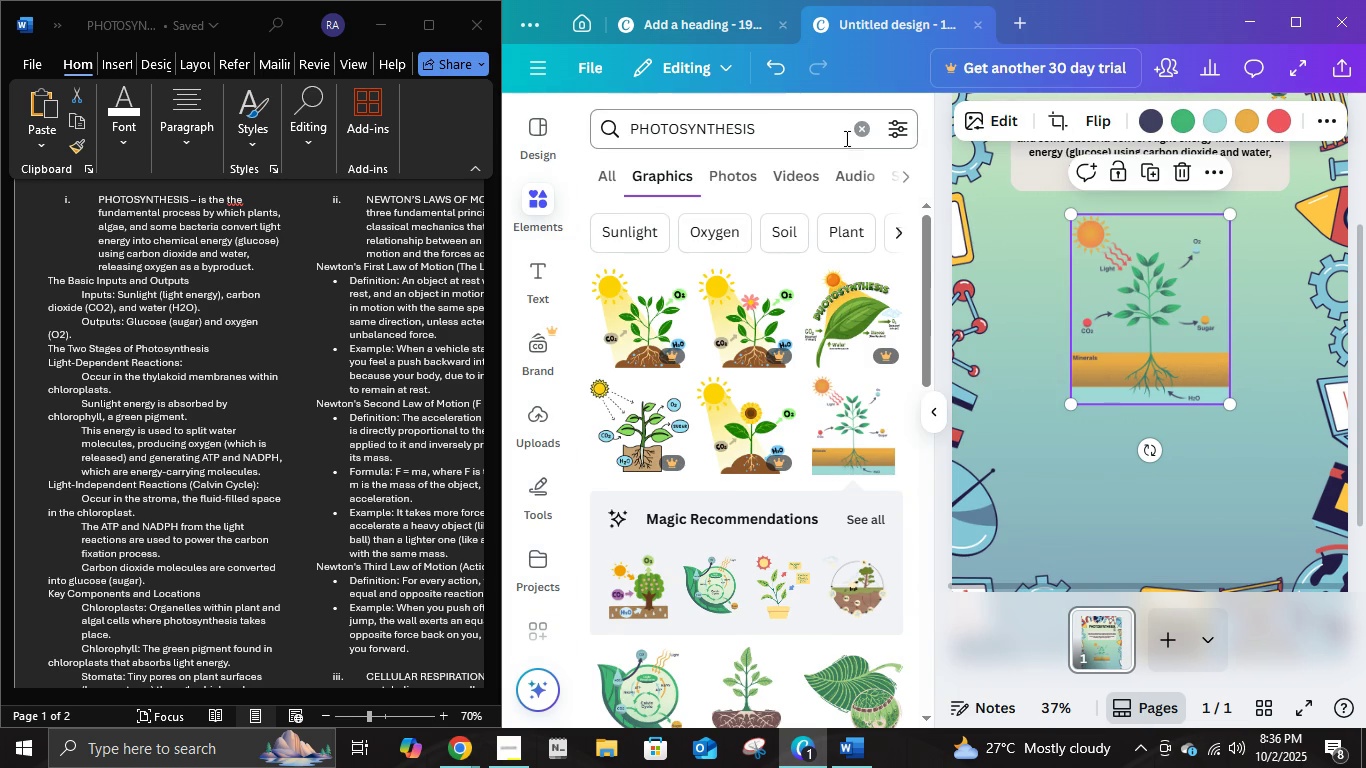 
left_click([852, 134])
 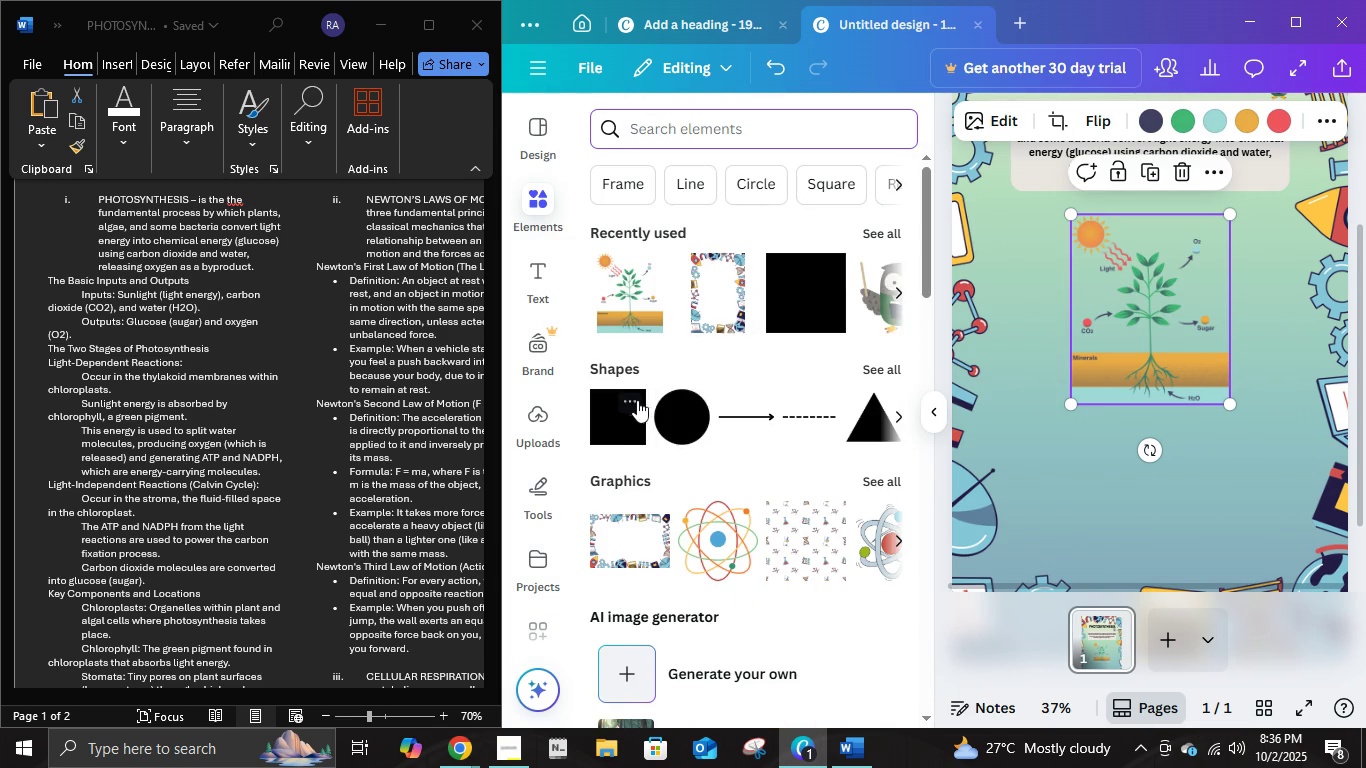 
left_click([626, 408])
 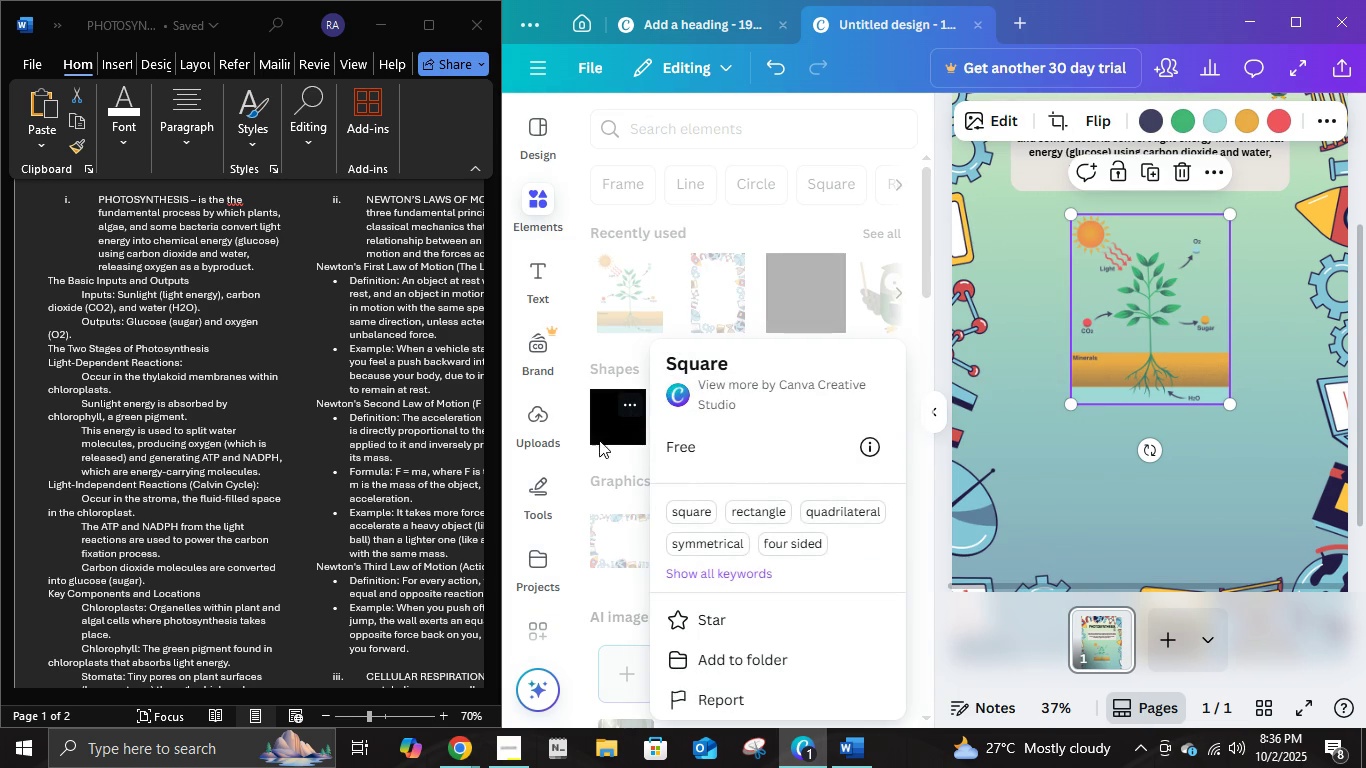 
left_click([603, 422])
 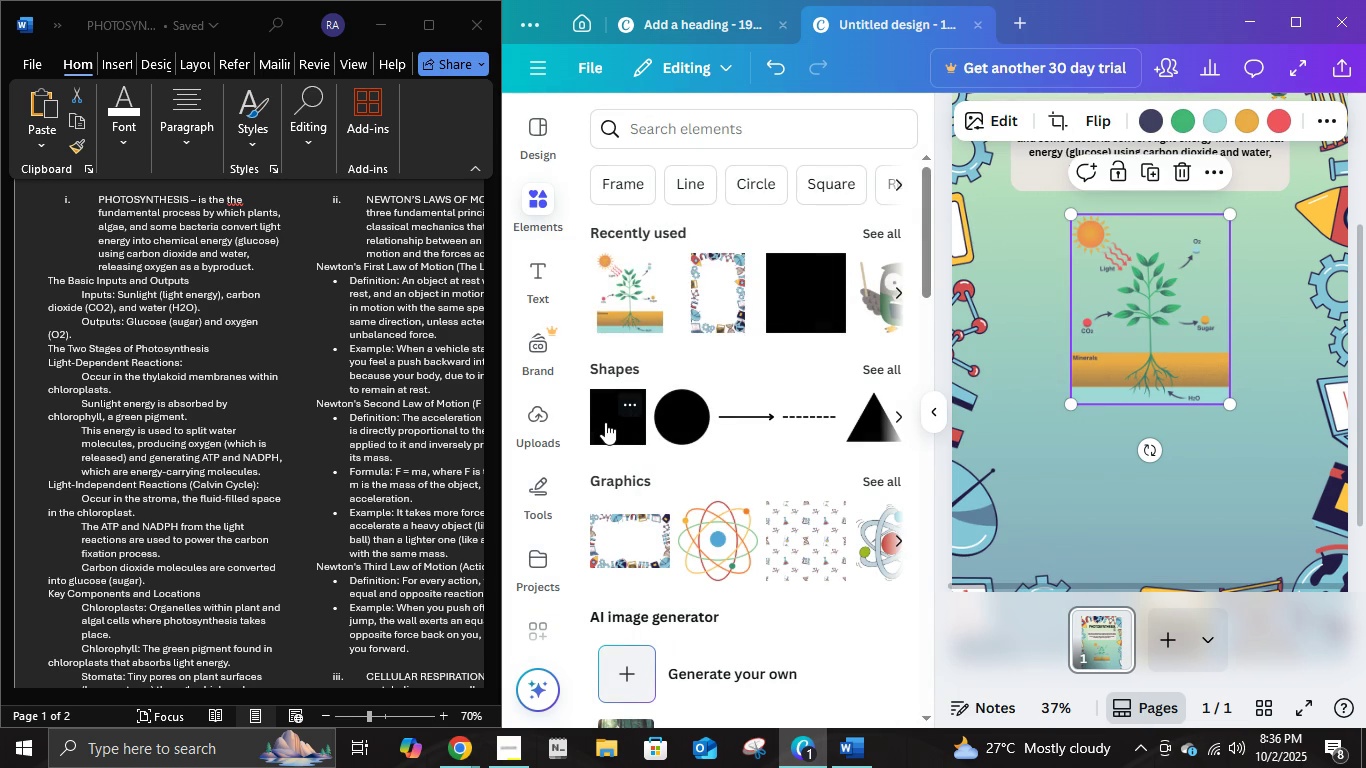 
left_click([604, 422])
 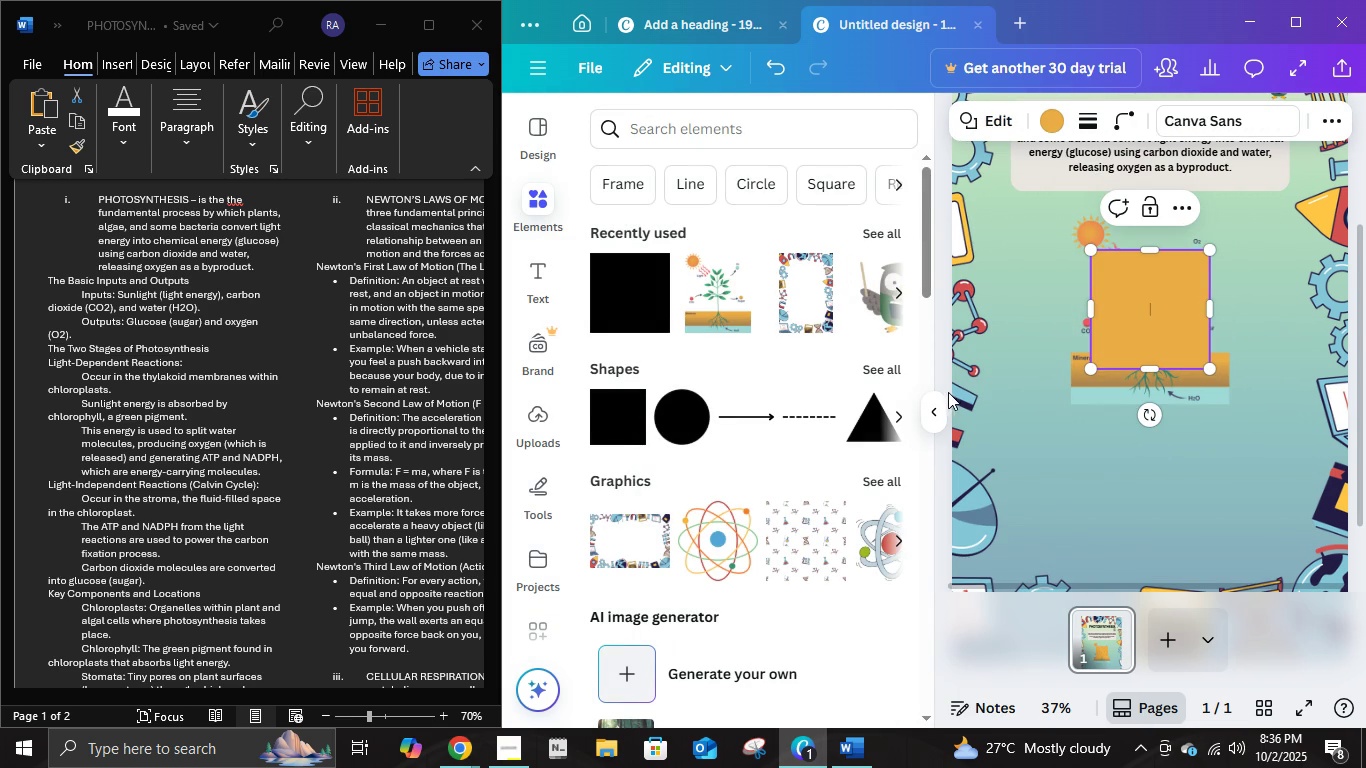 
left_click([934, 410])
 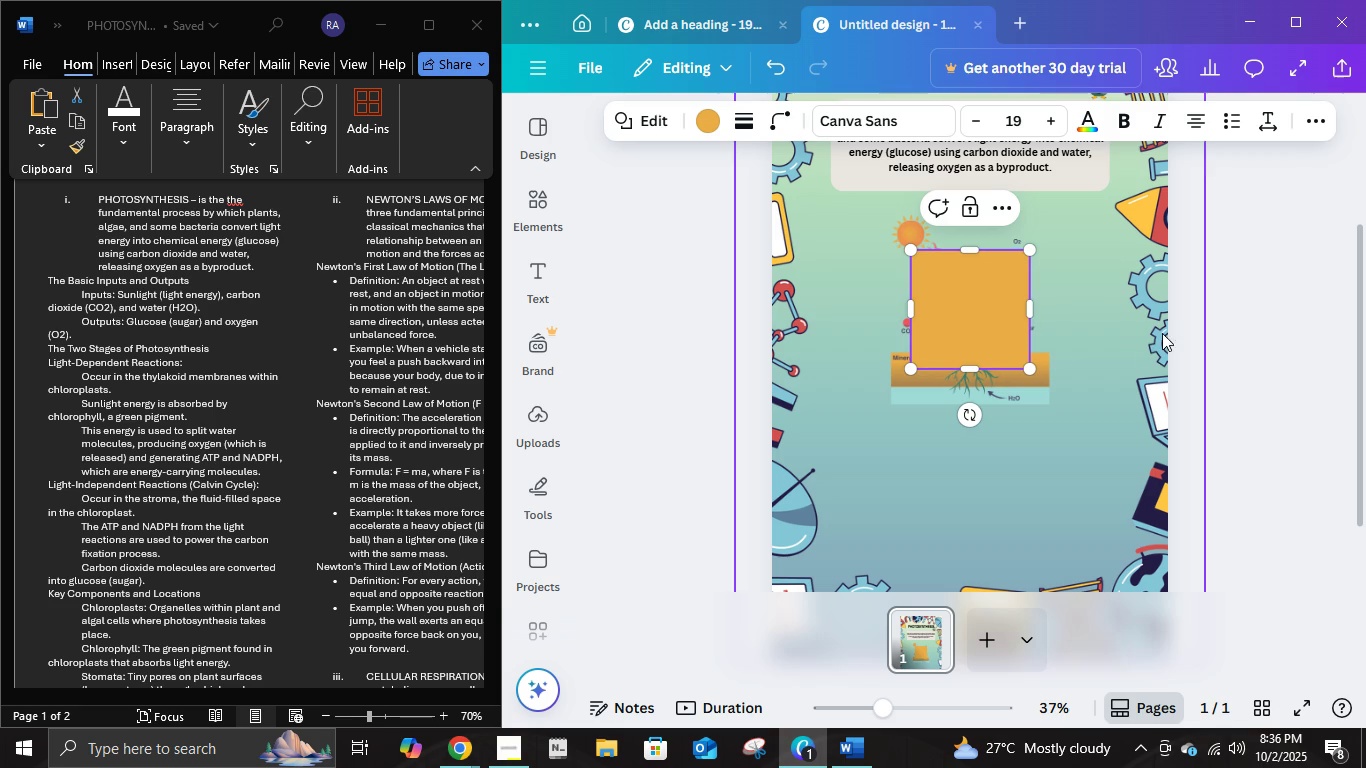 
left_click([1233, 313])
 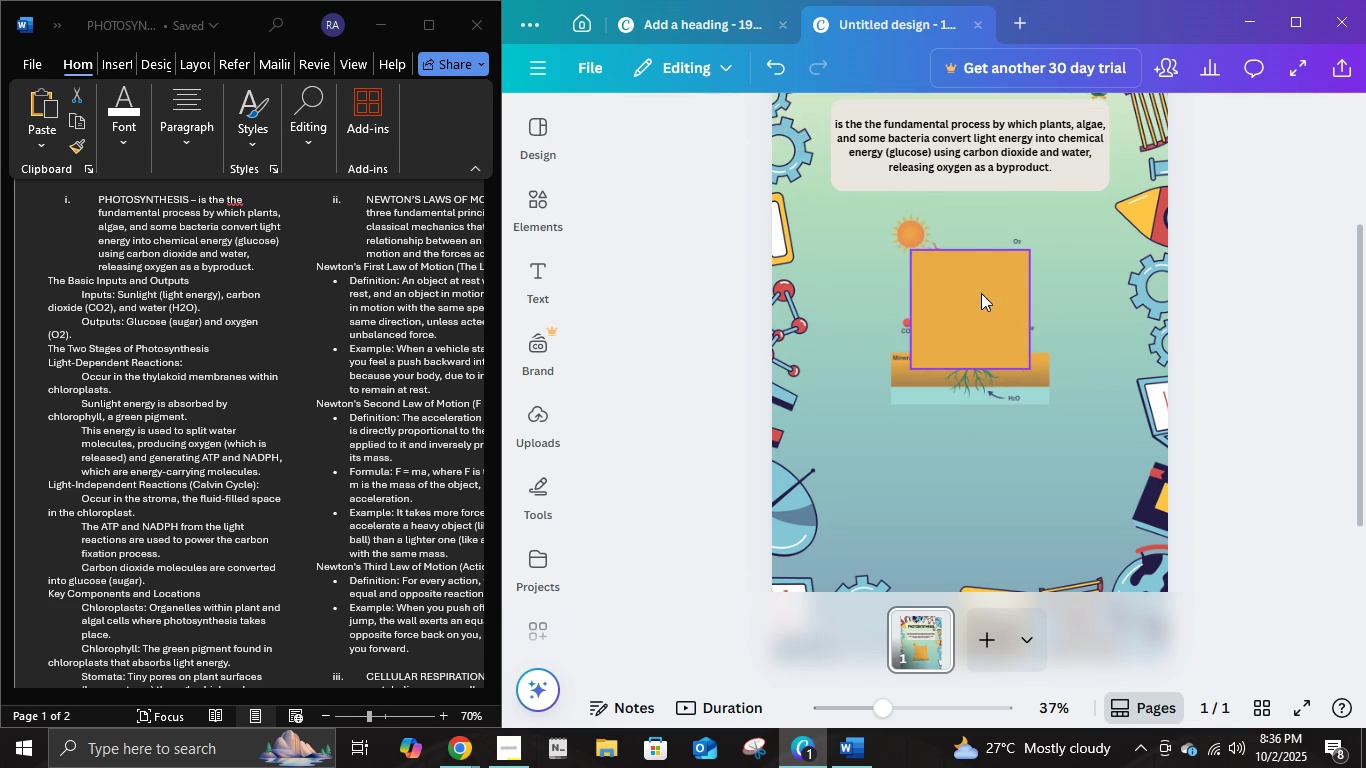 
left_click([981, 293])
 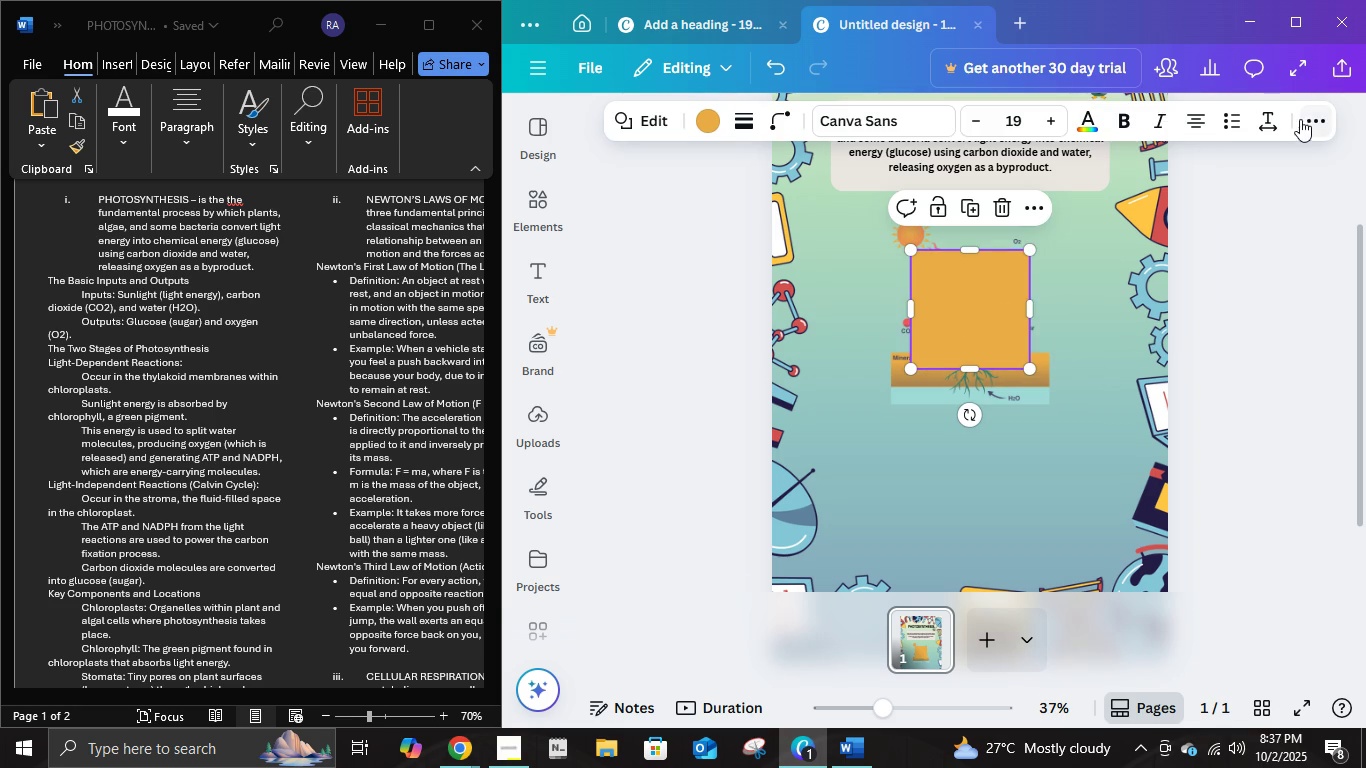 
left_click([1300, 122])
 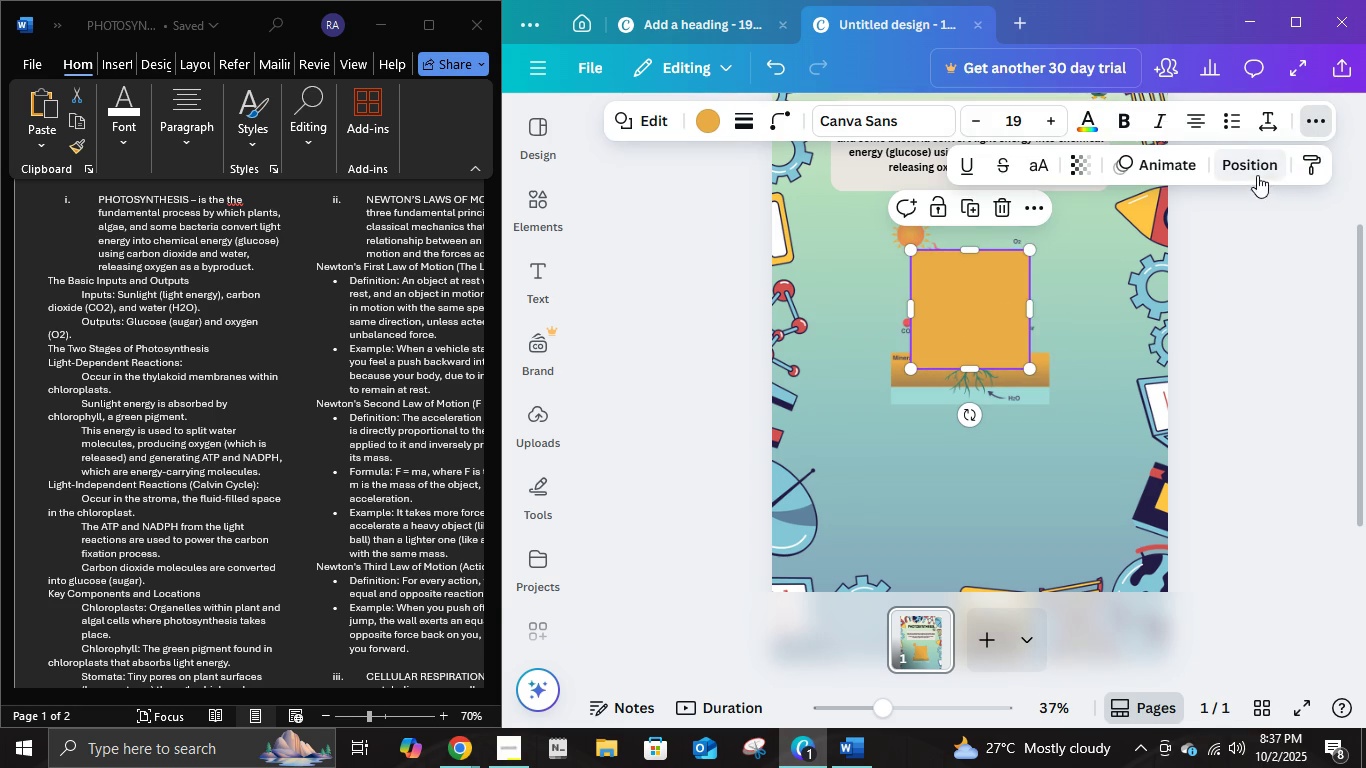 
left_click([1257, 175])
 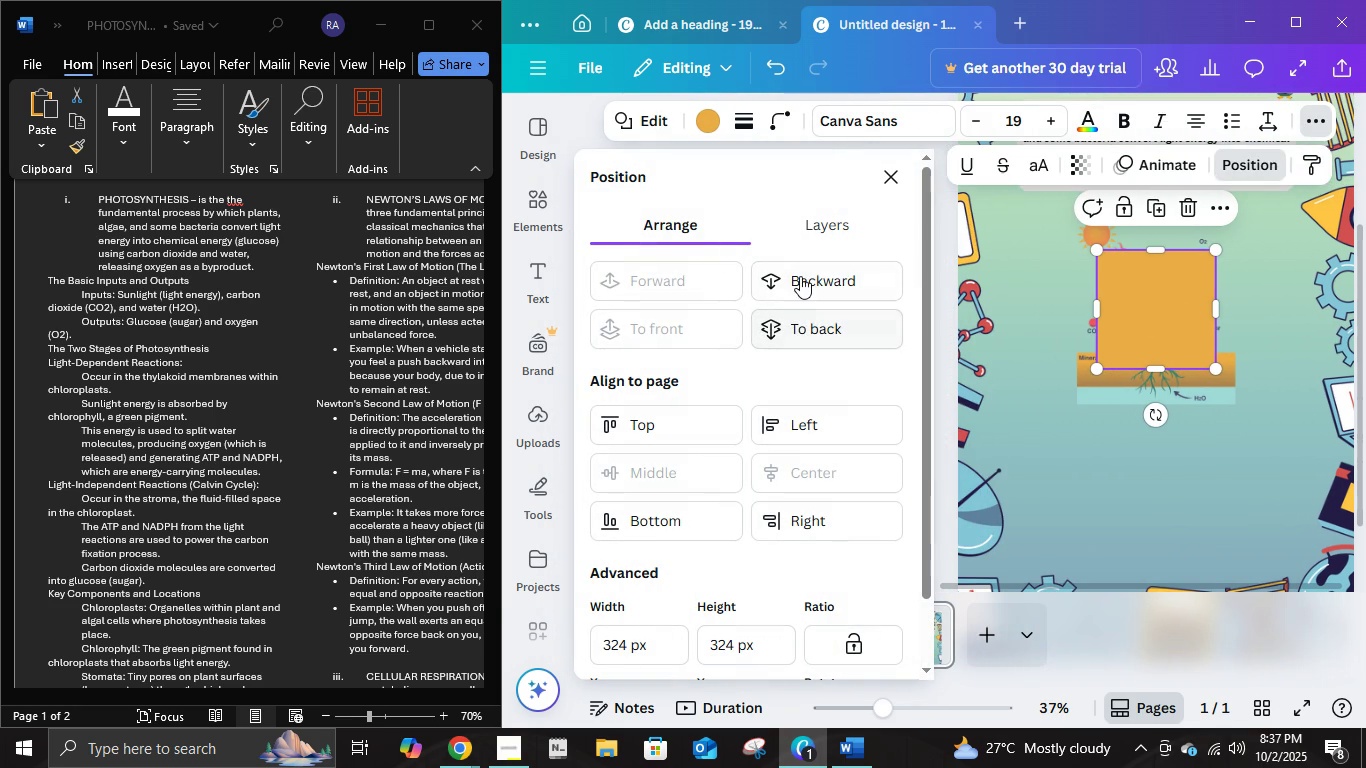 
left_click([802, 274])
 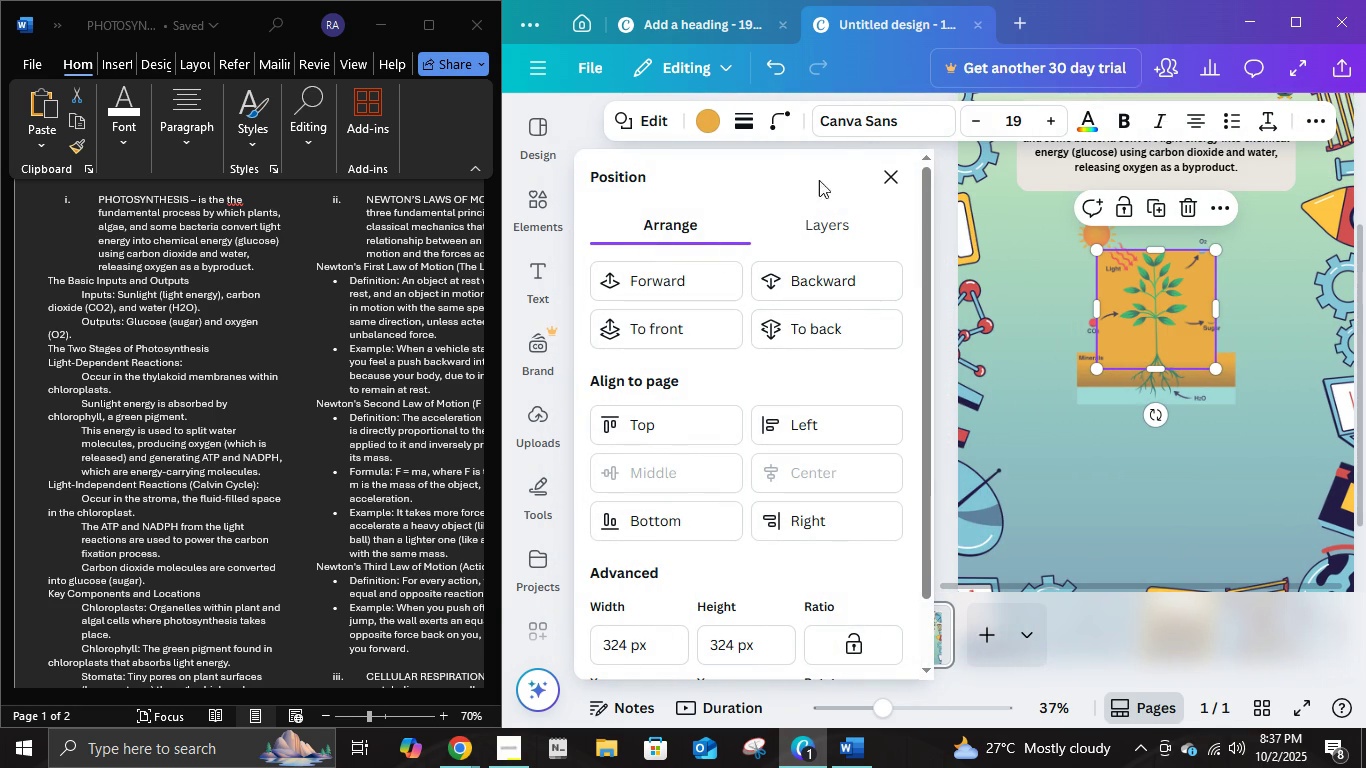 
left_click([719, 126])
 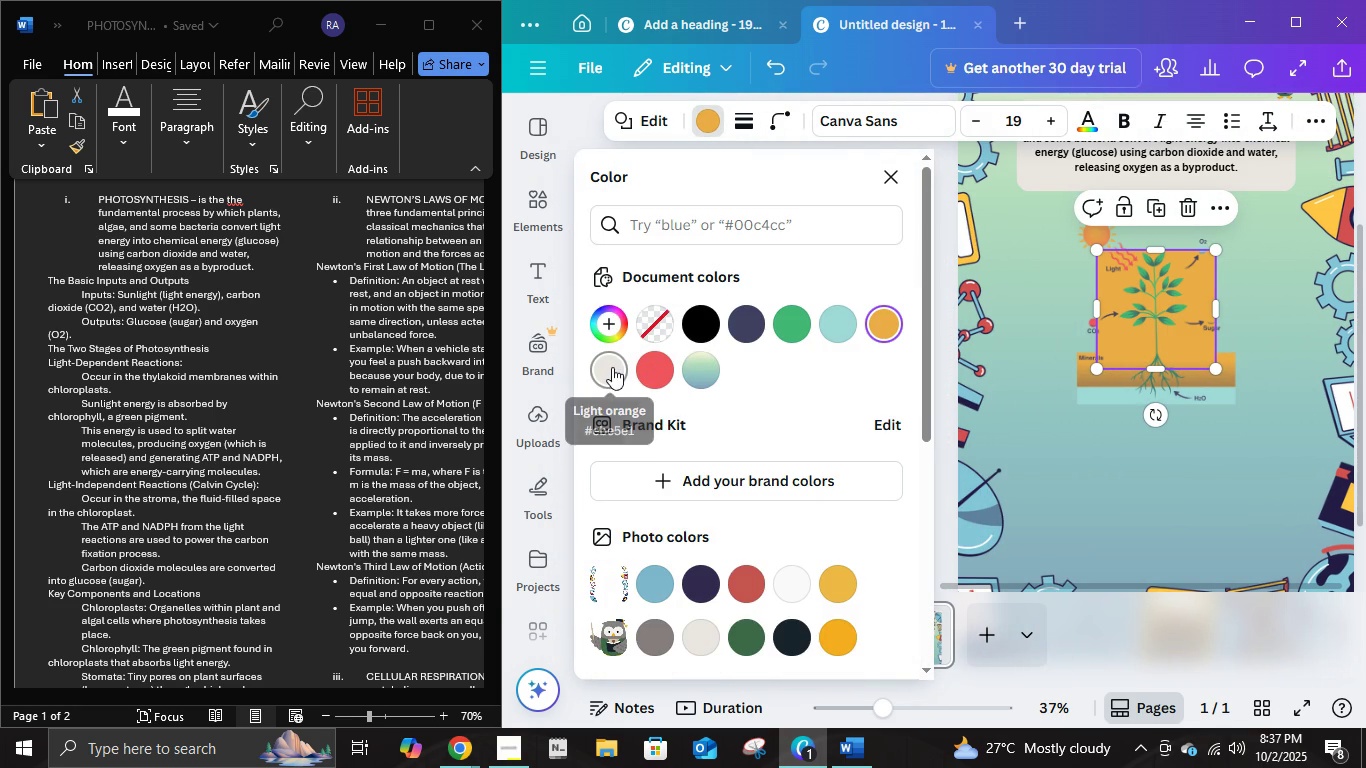 
left_click([612, 367])
 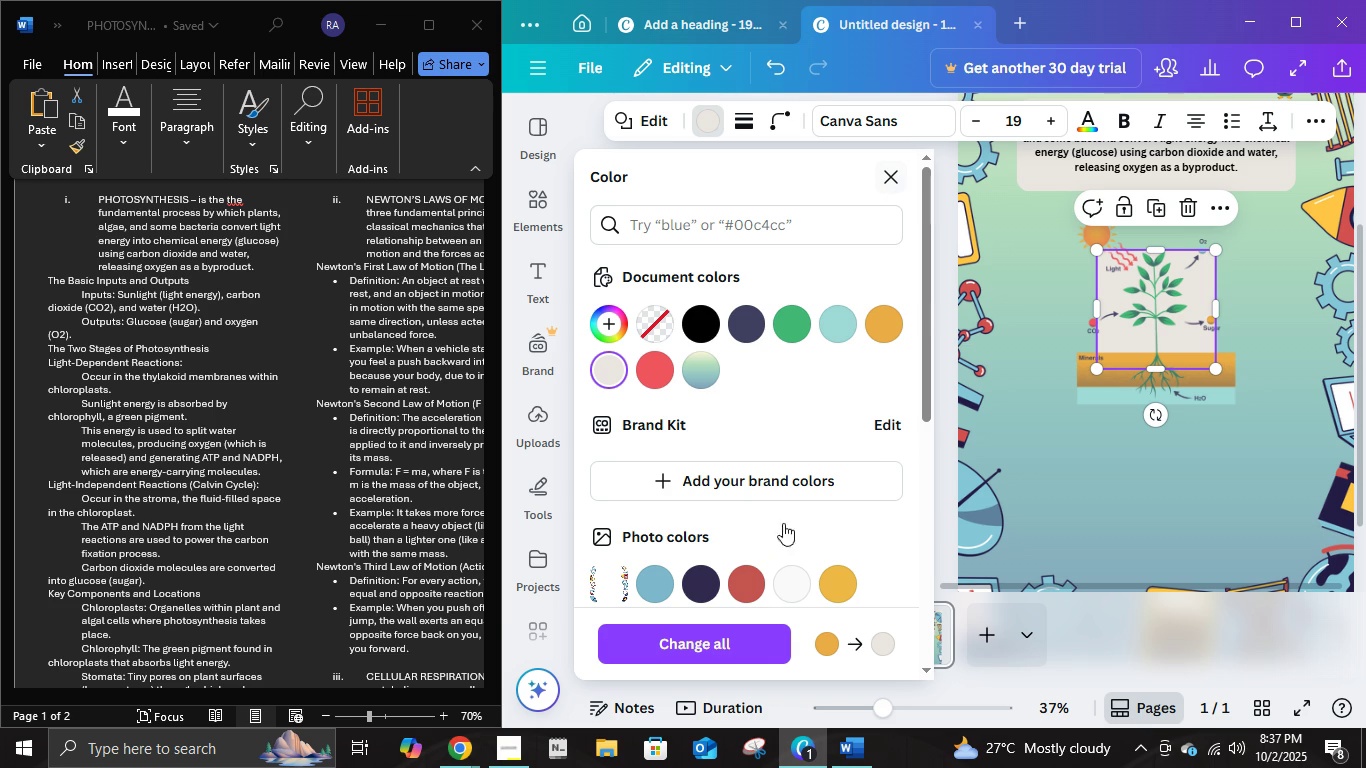 
left_click([786, 588])
 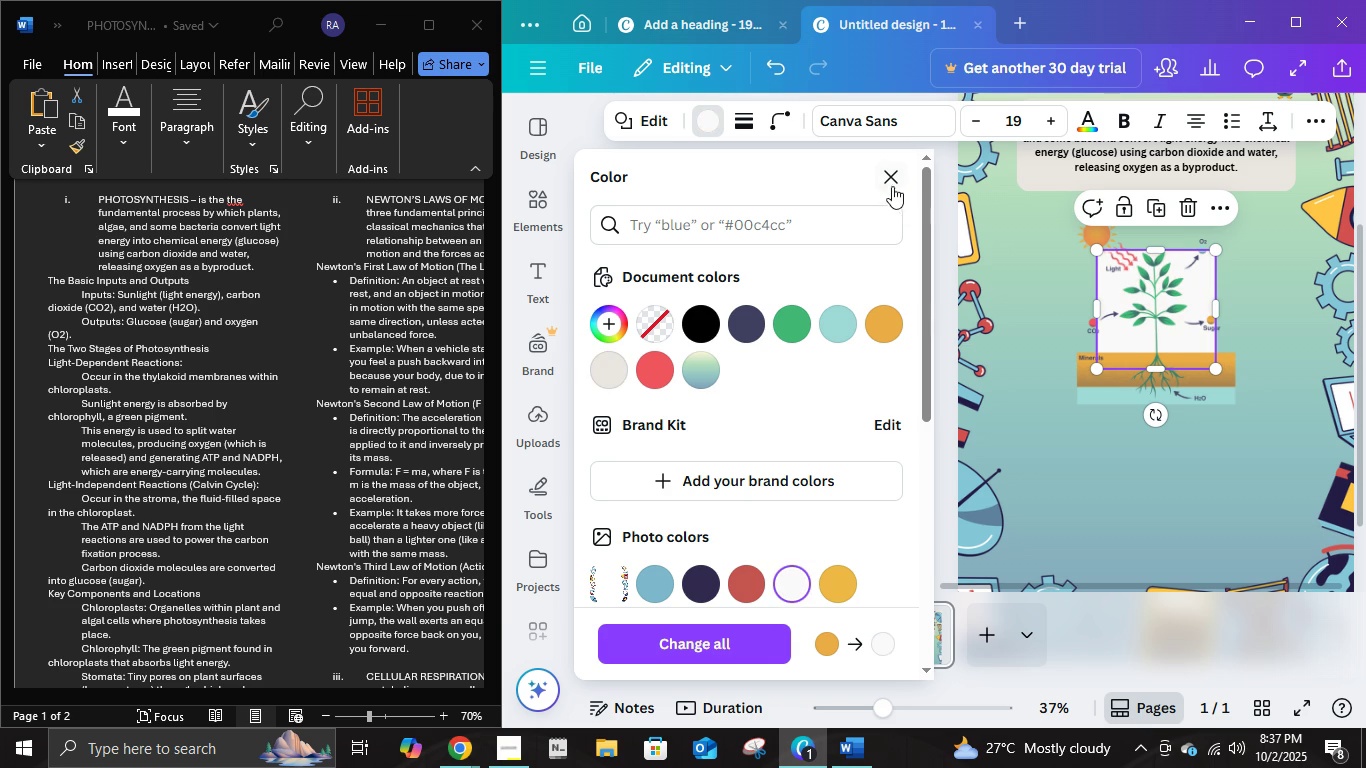 
left_click([893, 177])
 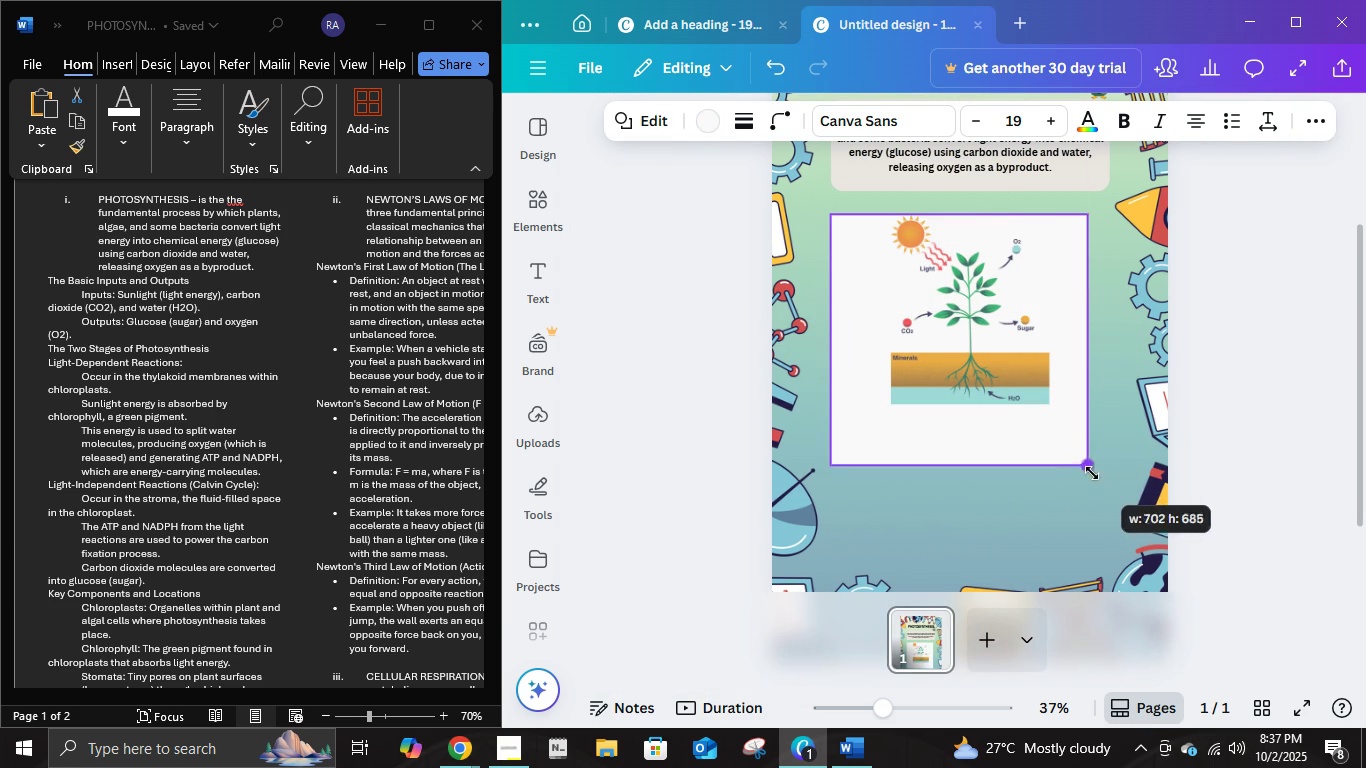 
wait(6.8)
 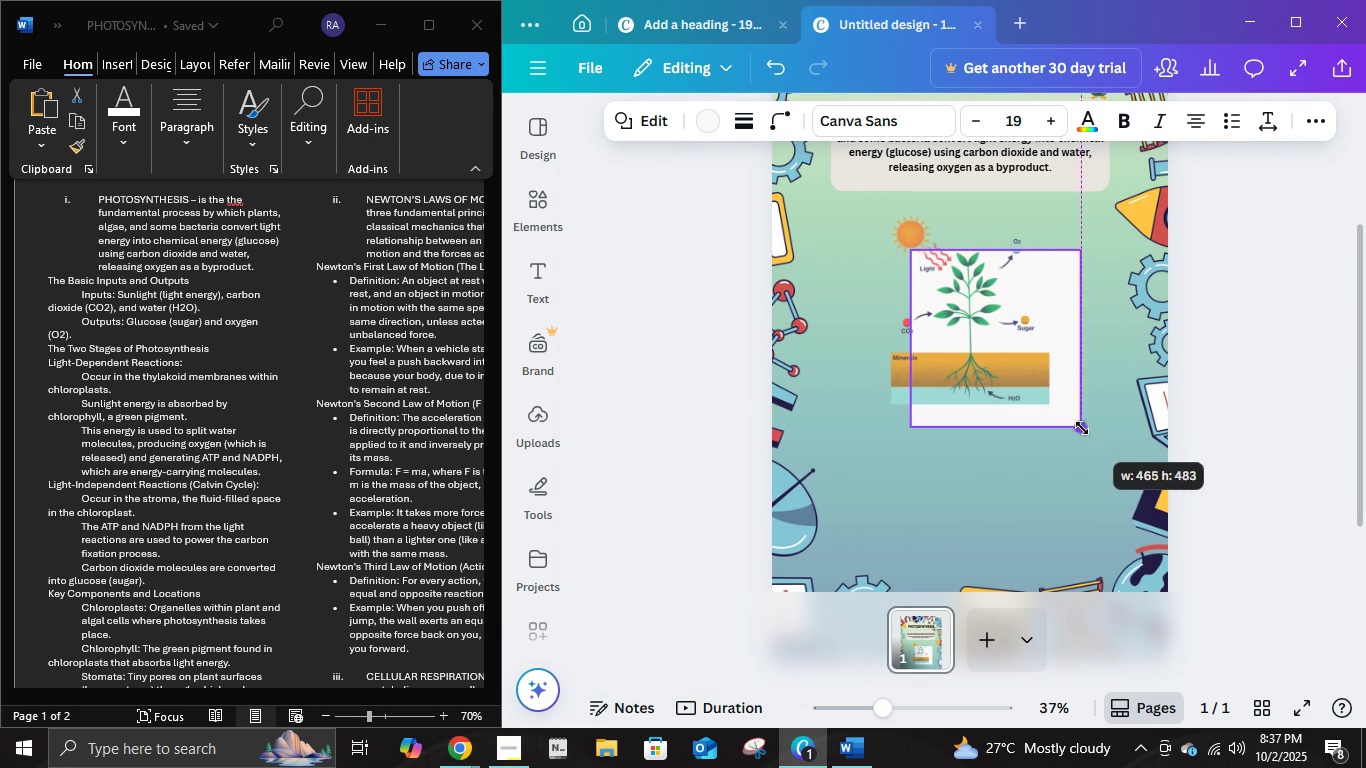 
scroll: coordinate [1054, 449], scroll_direction: none, amount: 0.0
 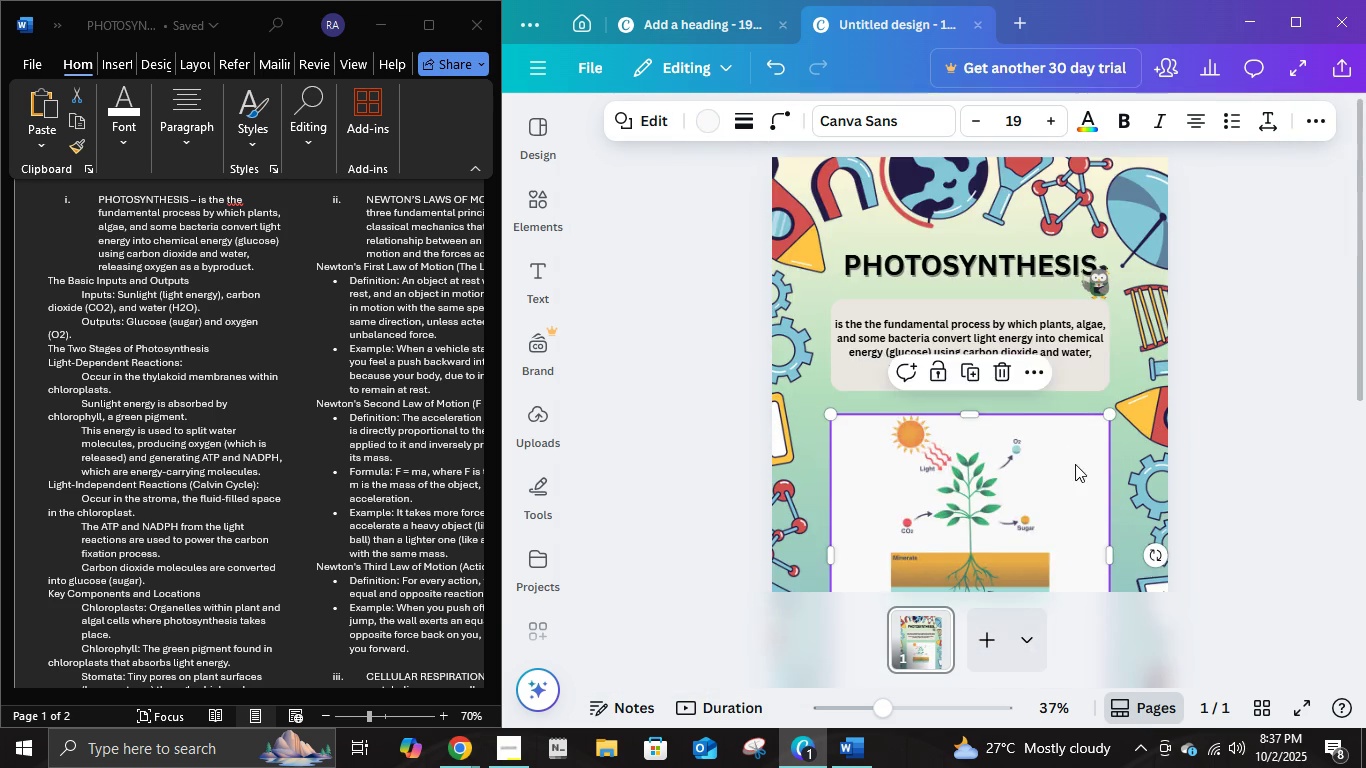 
scroll: coordinate [1075, 465], scroll_direction: down, amount: 3.0
 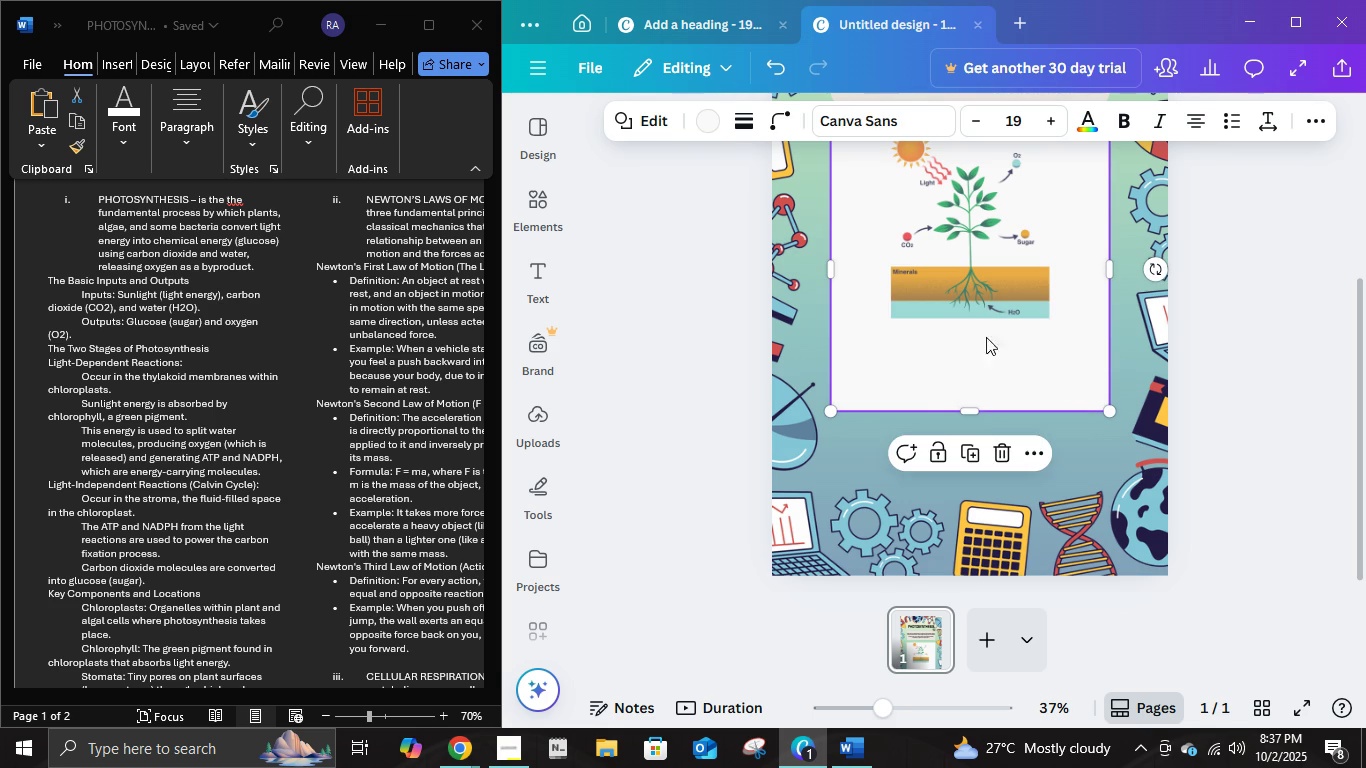 
left_click([977, 297])